 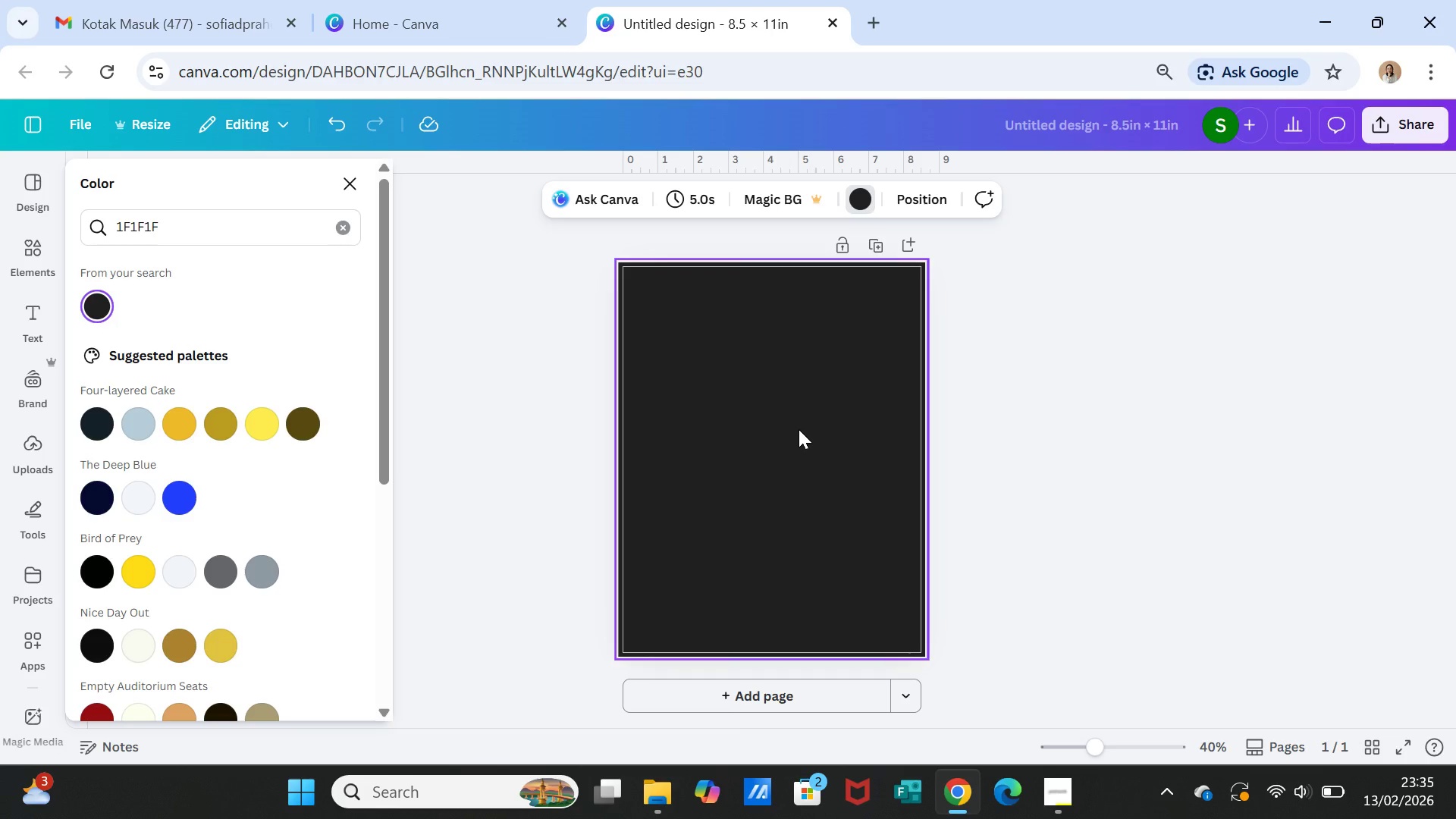 
left_click([807, 446])
 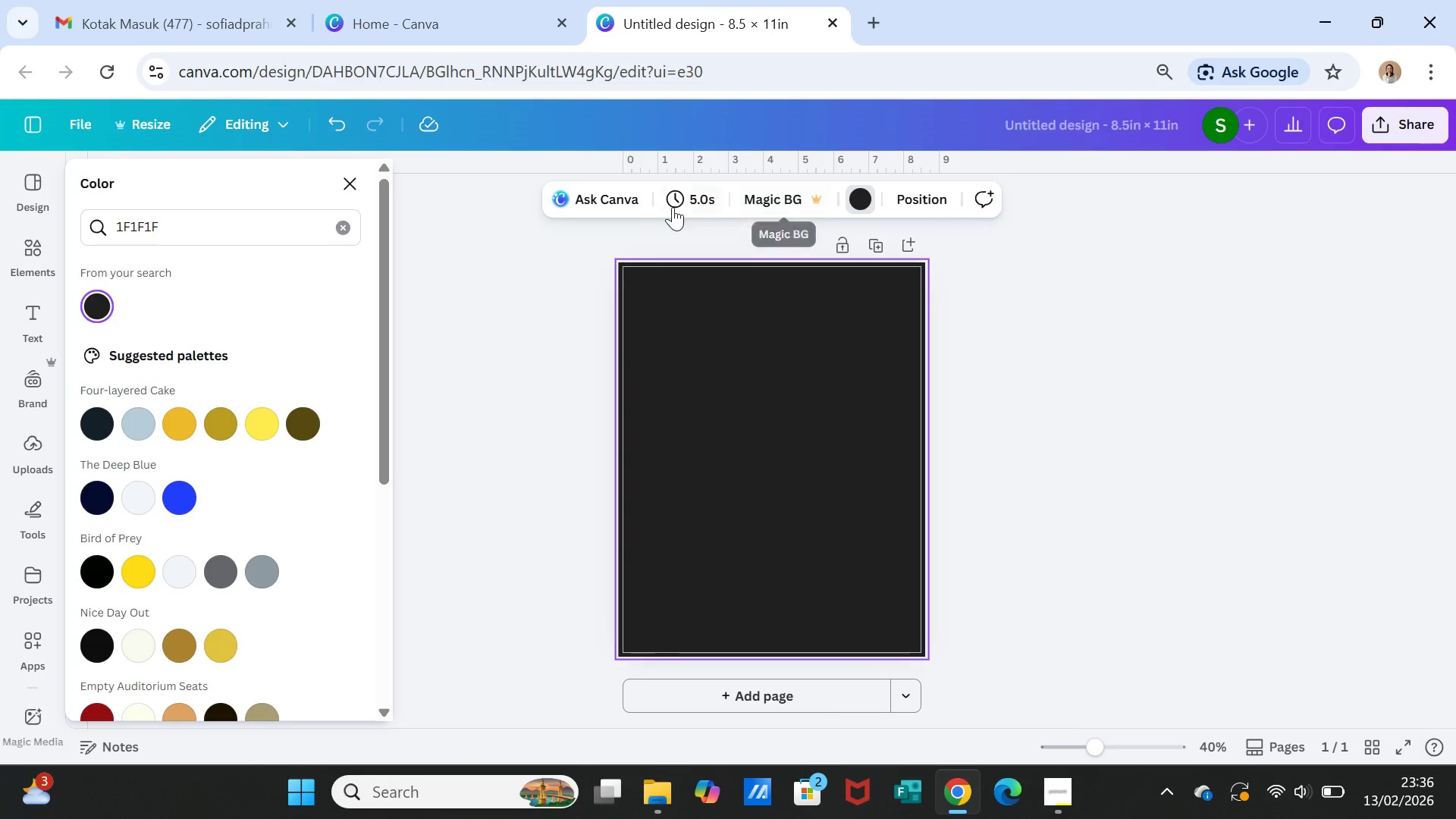 
wait(8.05)
 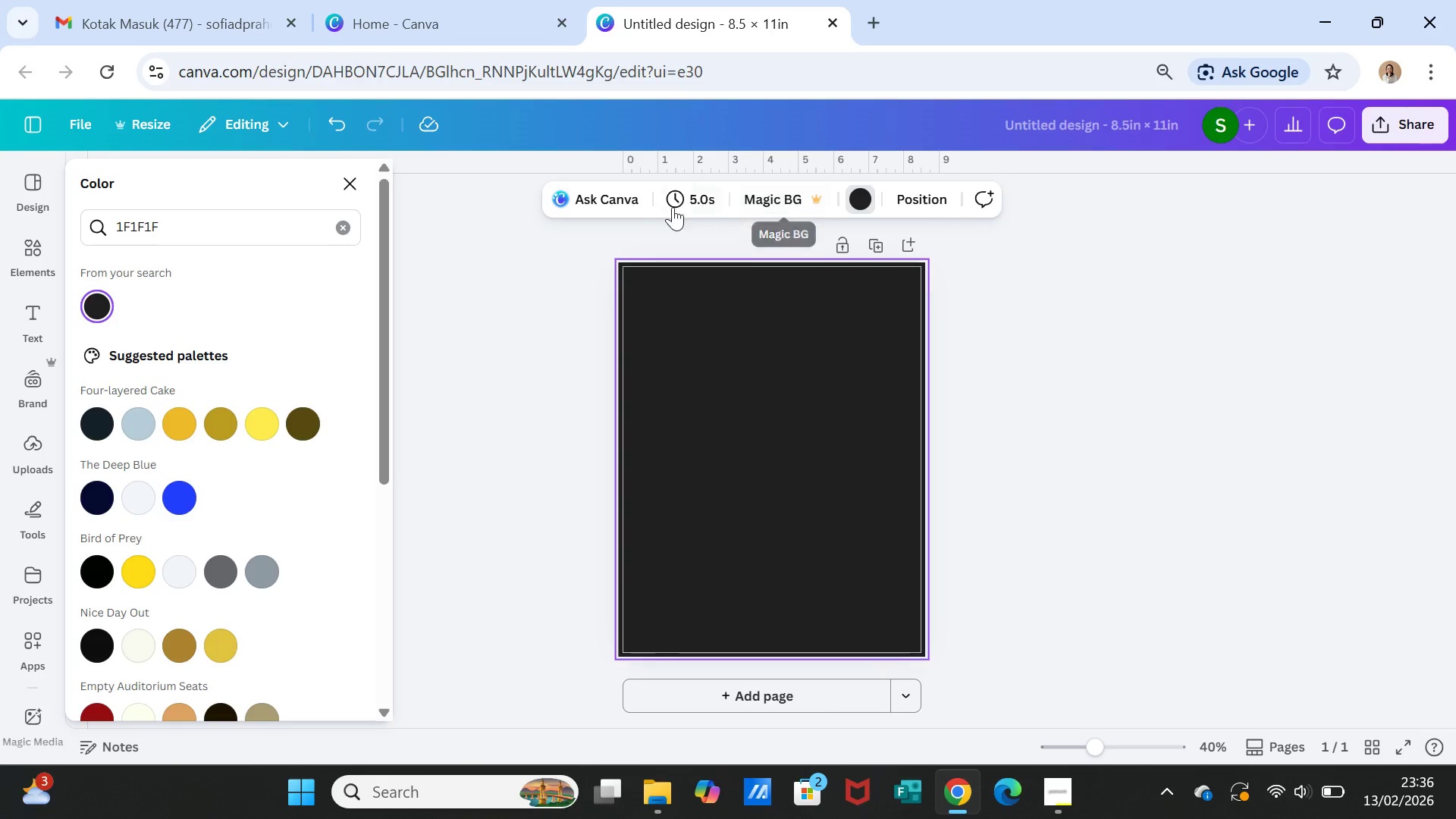 
double_click([253, 228])
 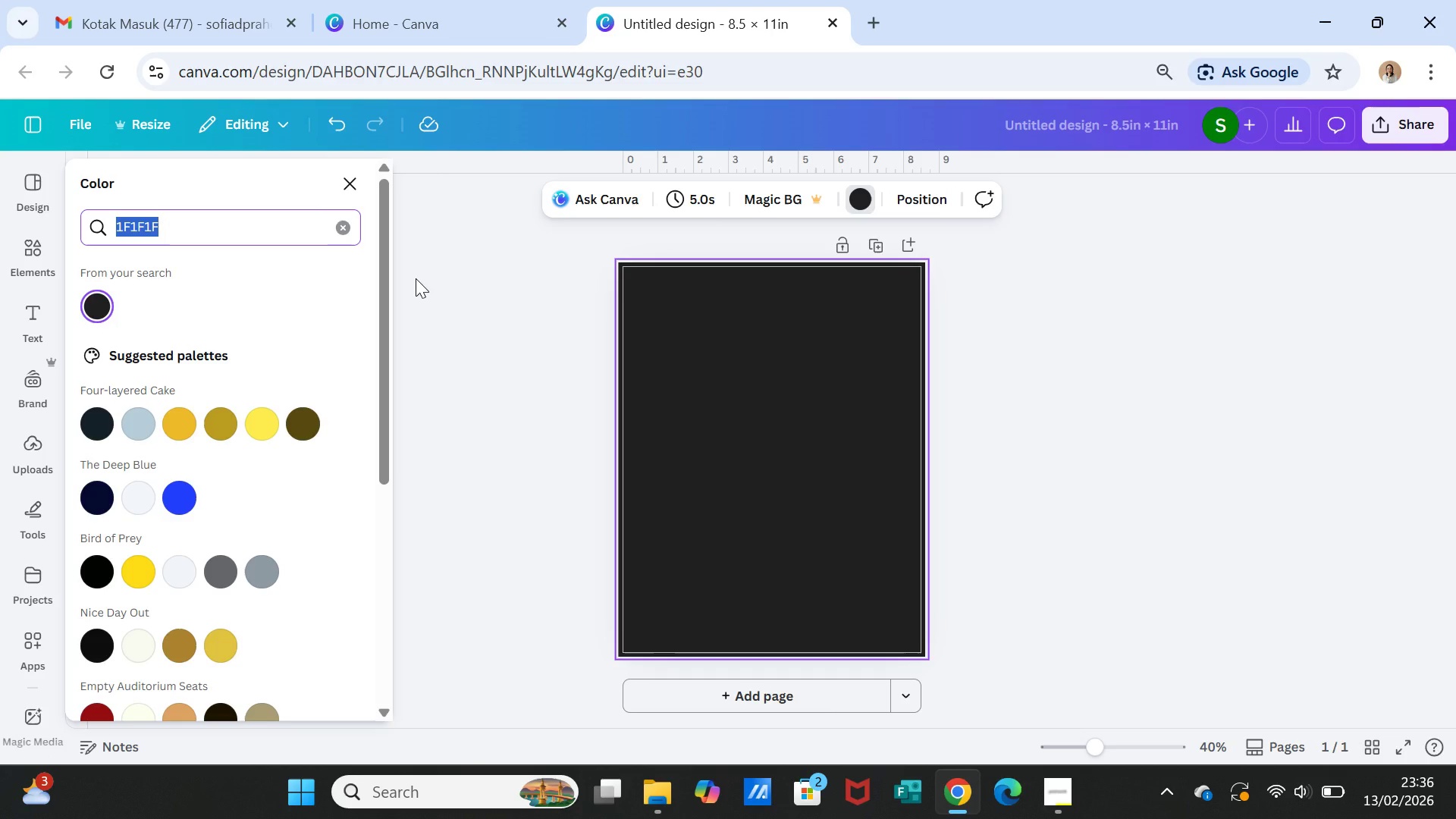 
type(B87333)
 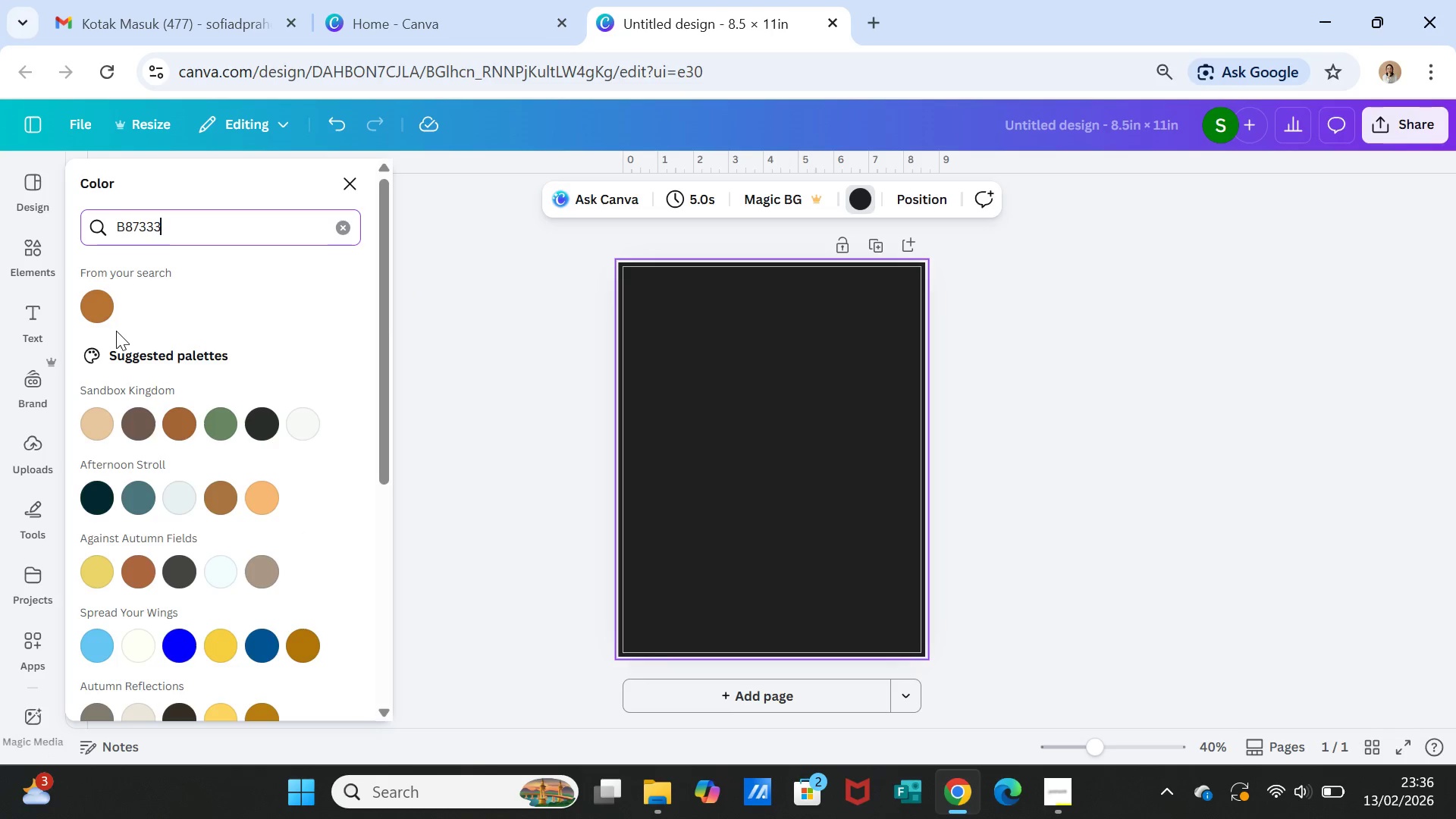 
left_click([93, 318])
 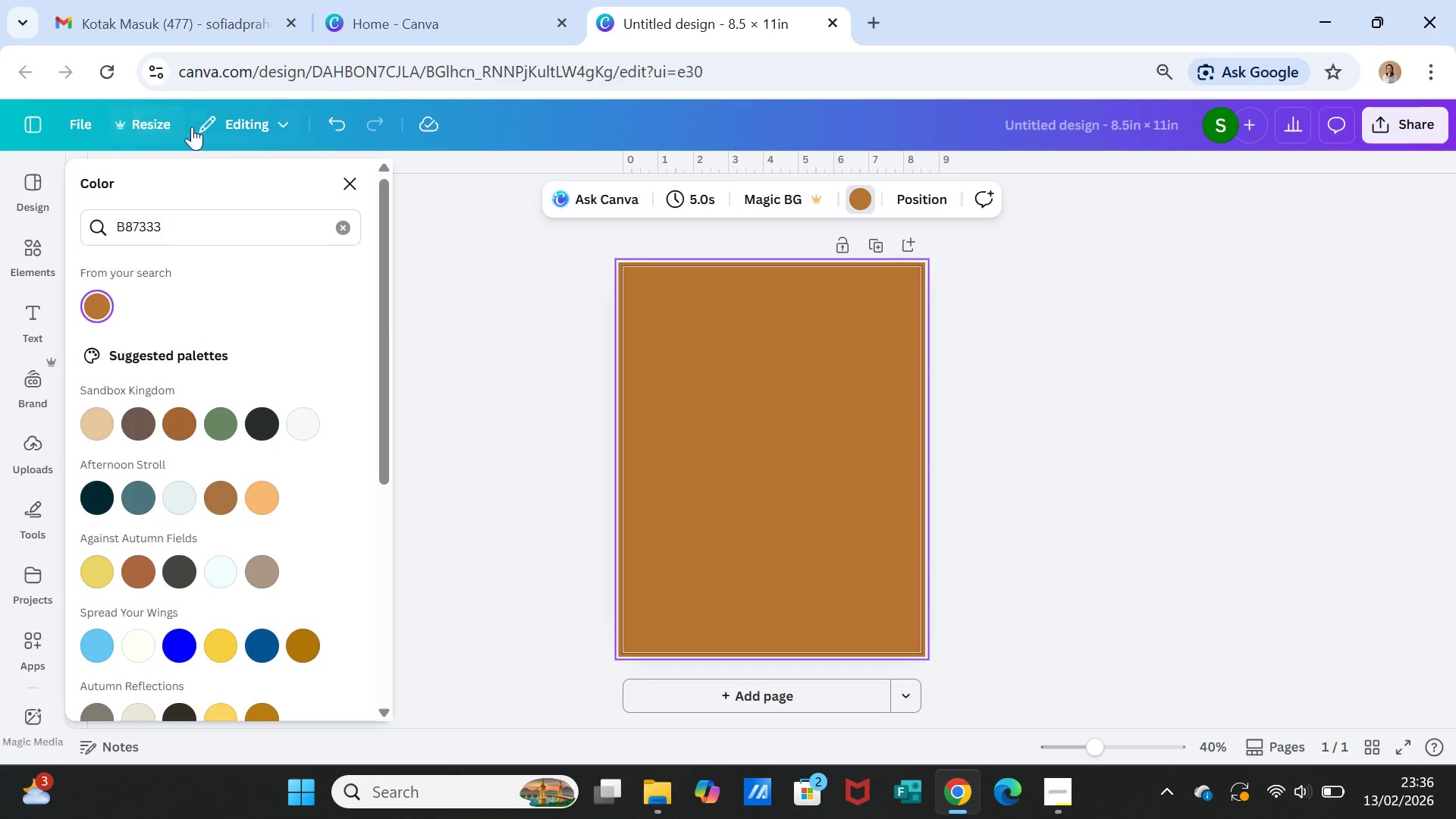 
left_click([332, 121])
 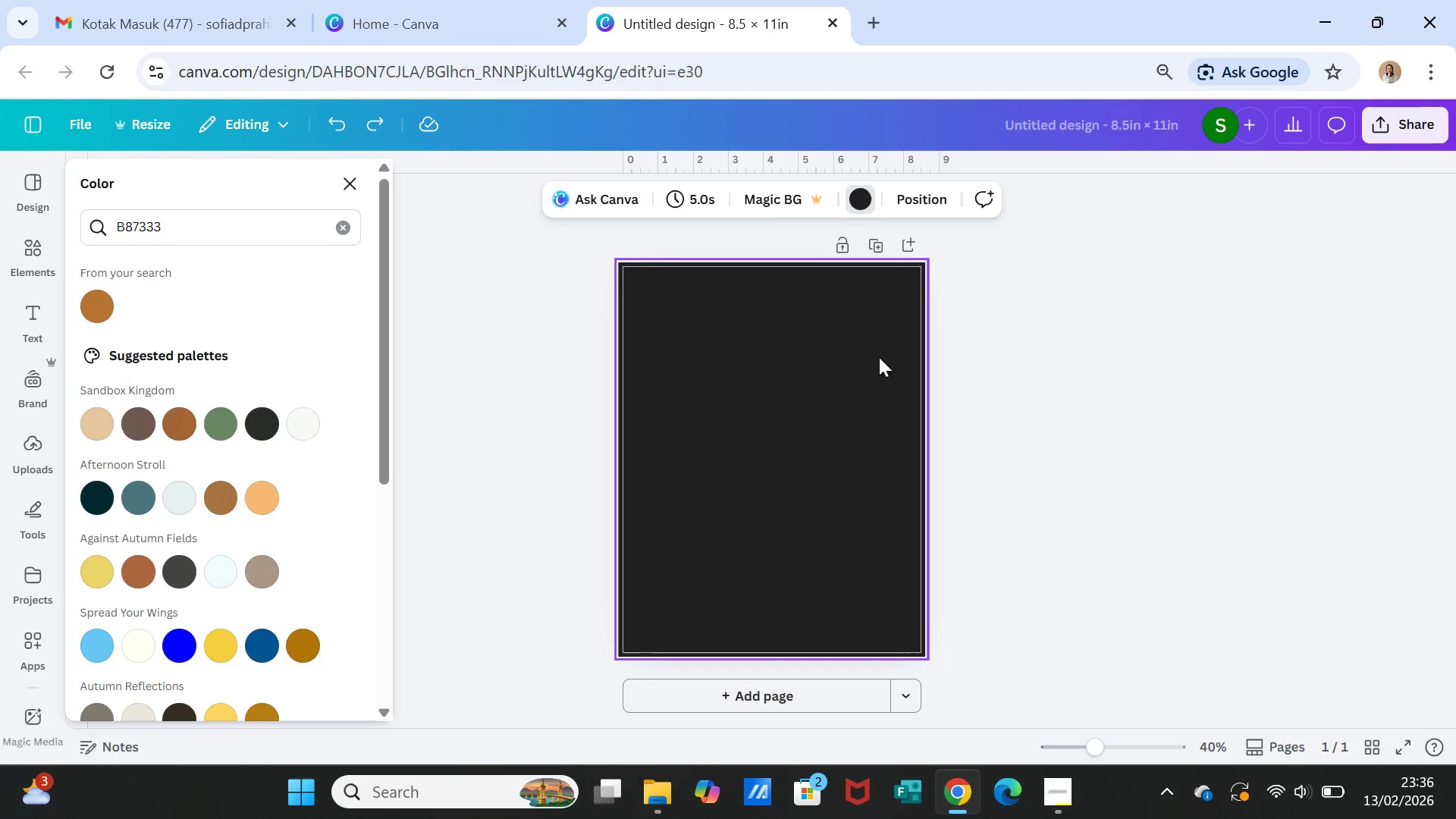 
left_click([1000, 375])
 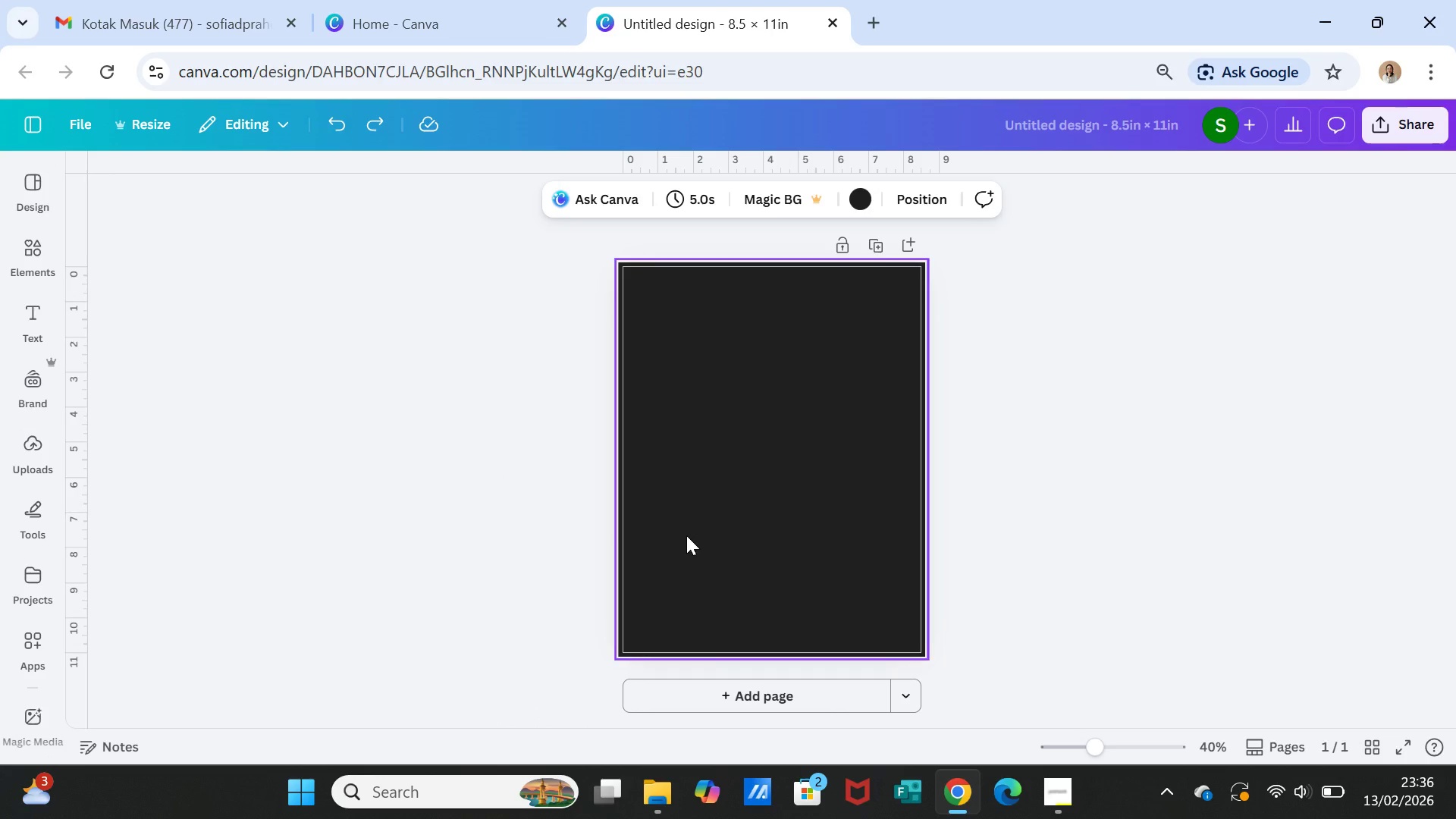 
wait(19.09)
 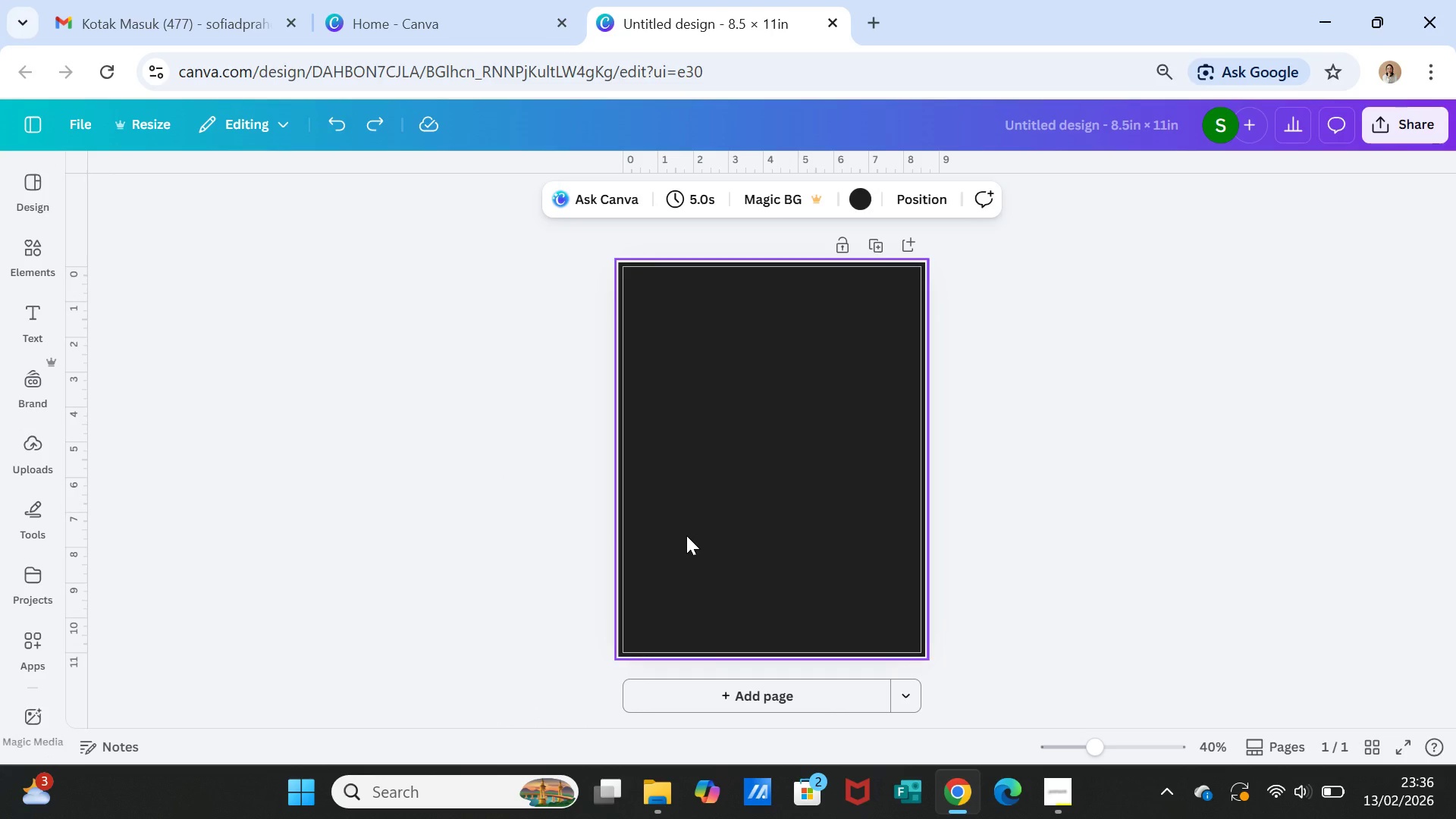 
left_click([37, 266])
 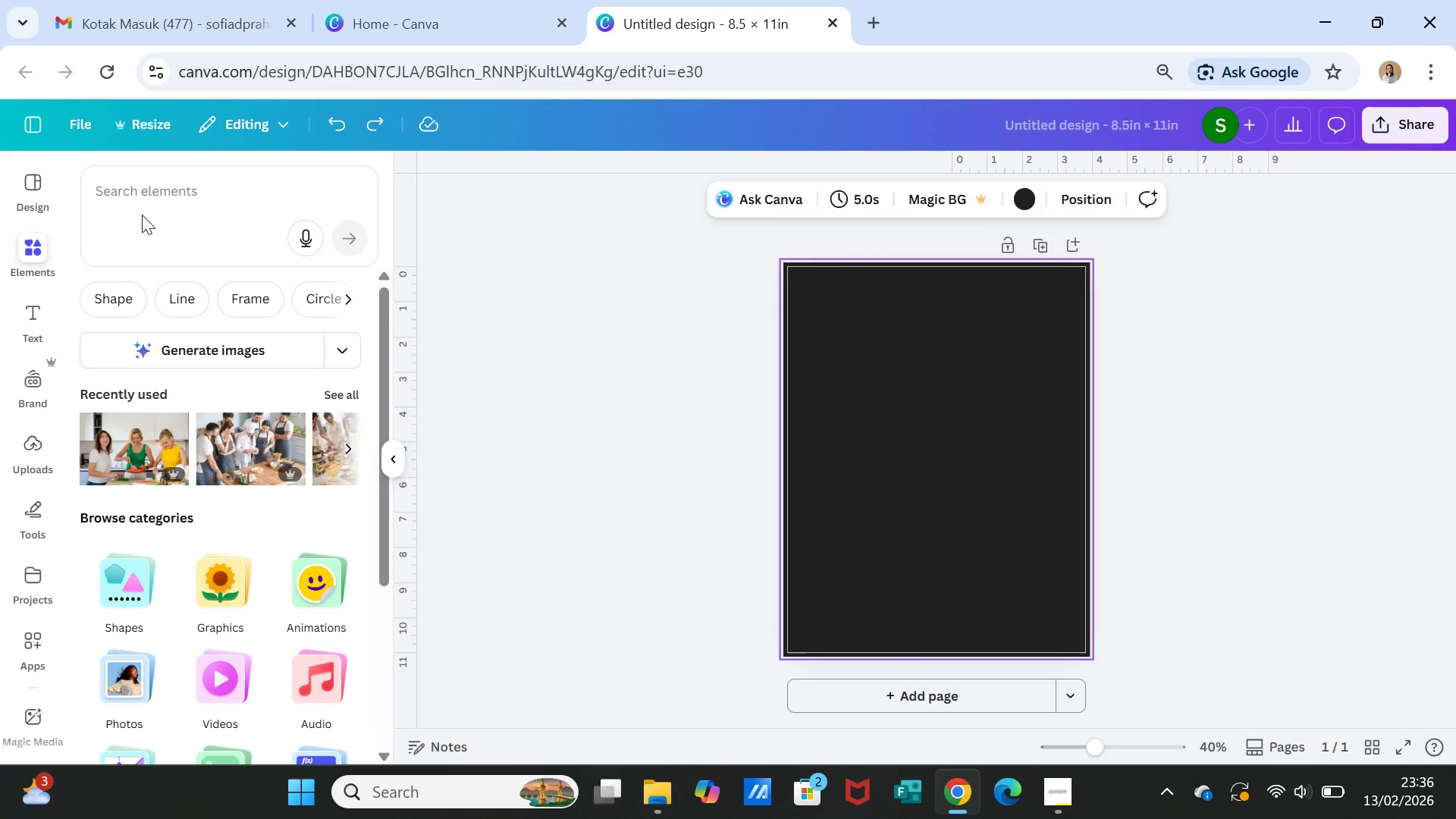 
left_click([162, 201])
 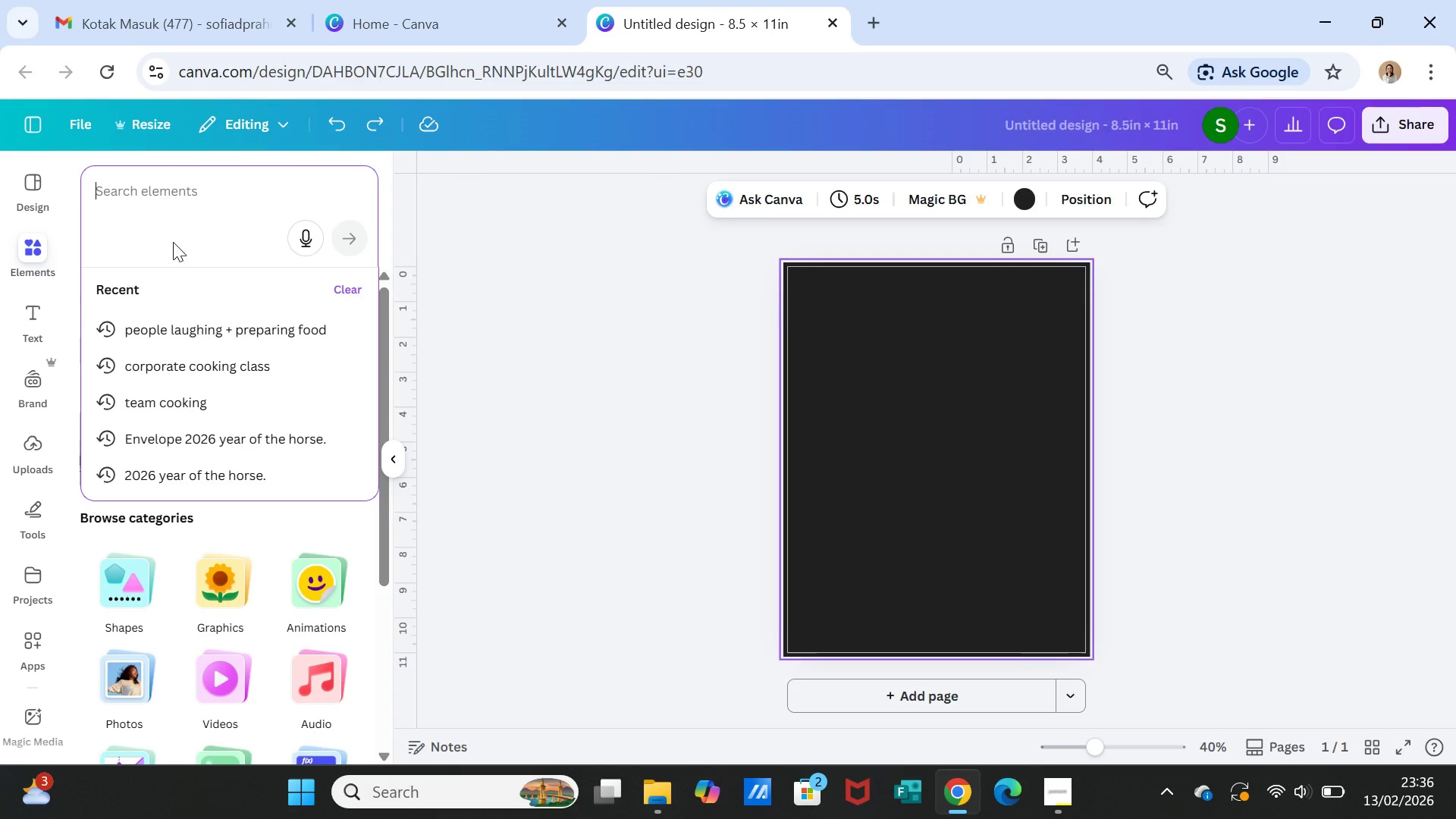 
wait(11.34)
 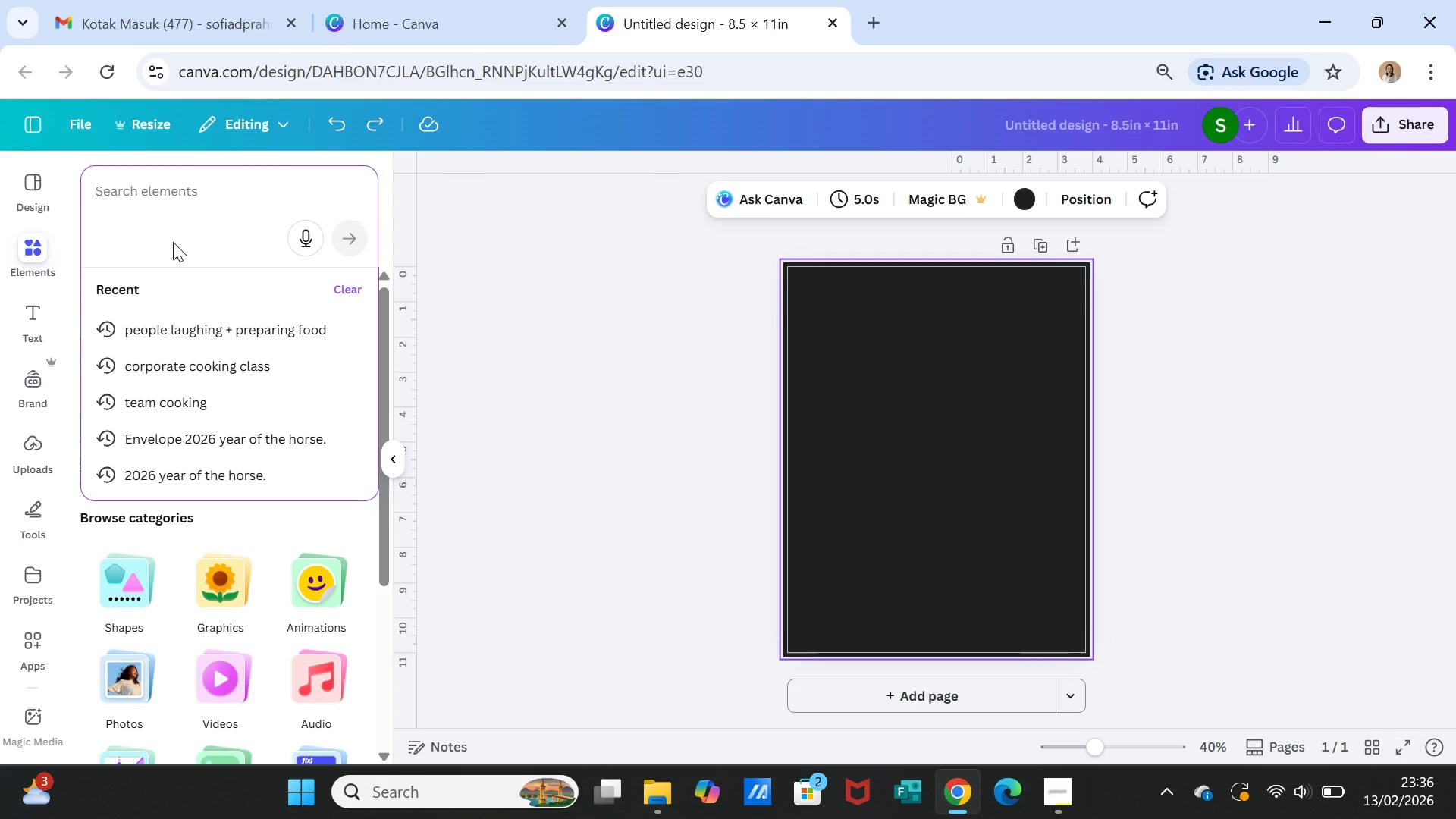 
left_click([180, 193])
 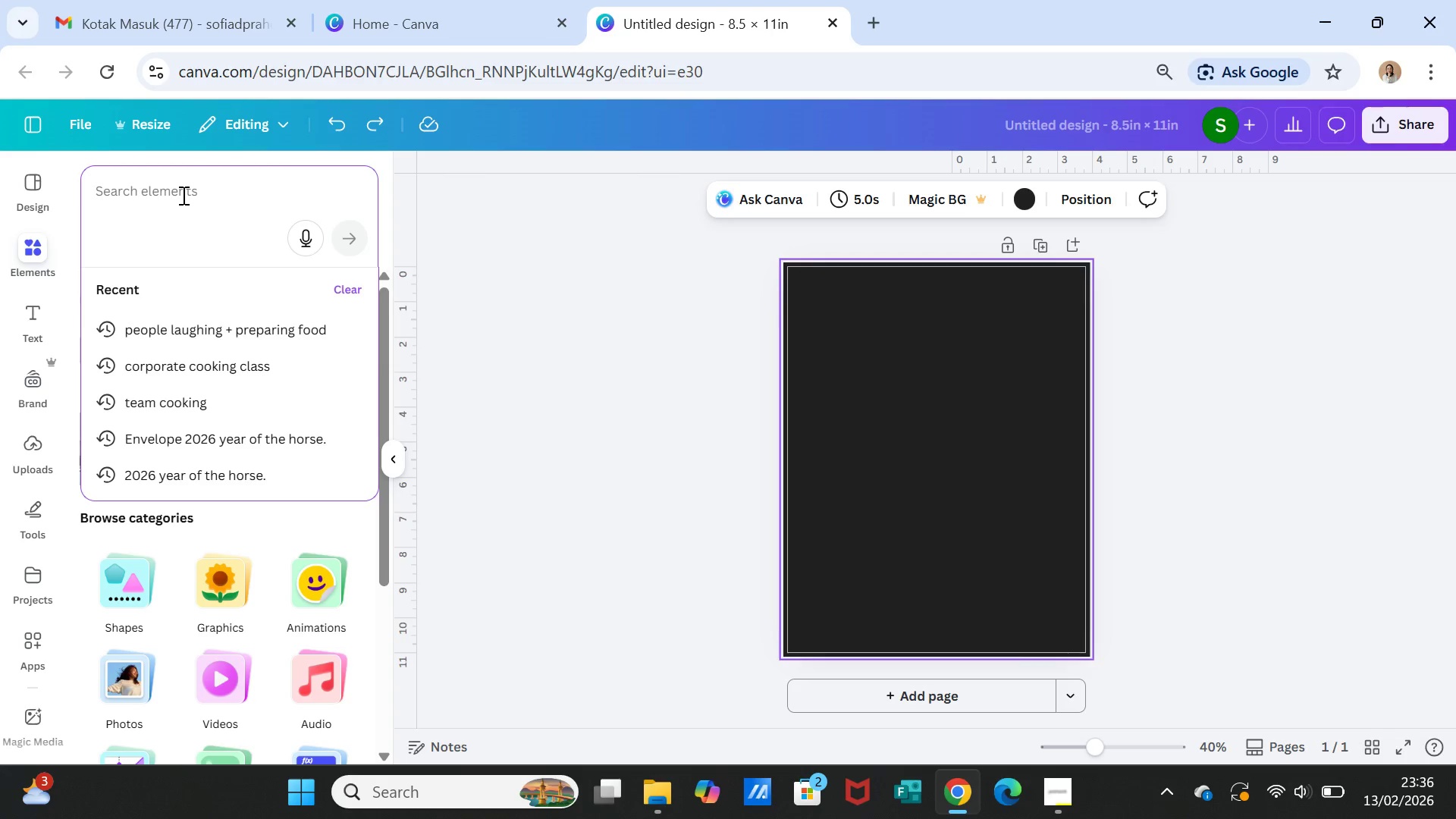 
wait(5.27)
 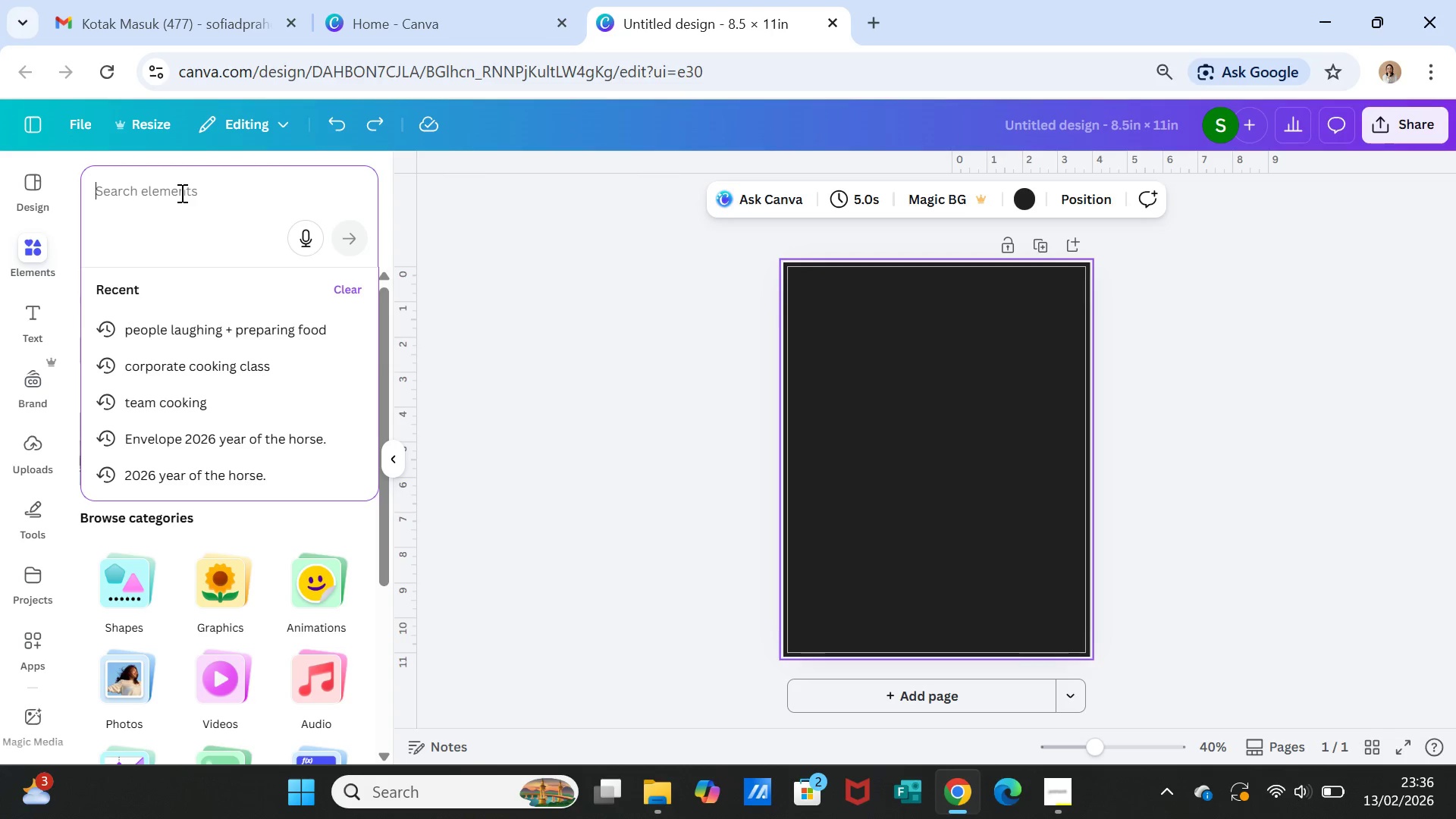 
type(I)
key(Backspace)
type(loft interir)
key(Backspace)
key(Backspace)
type(ior)
 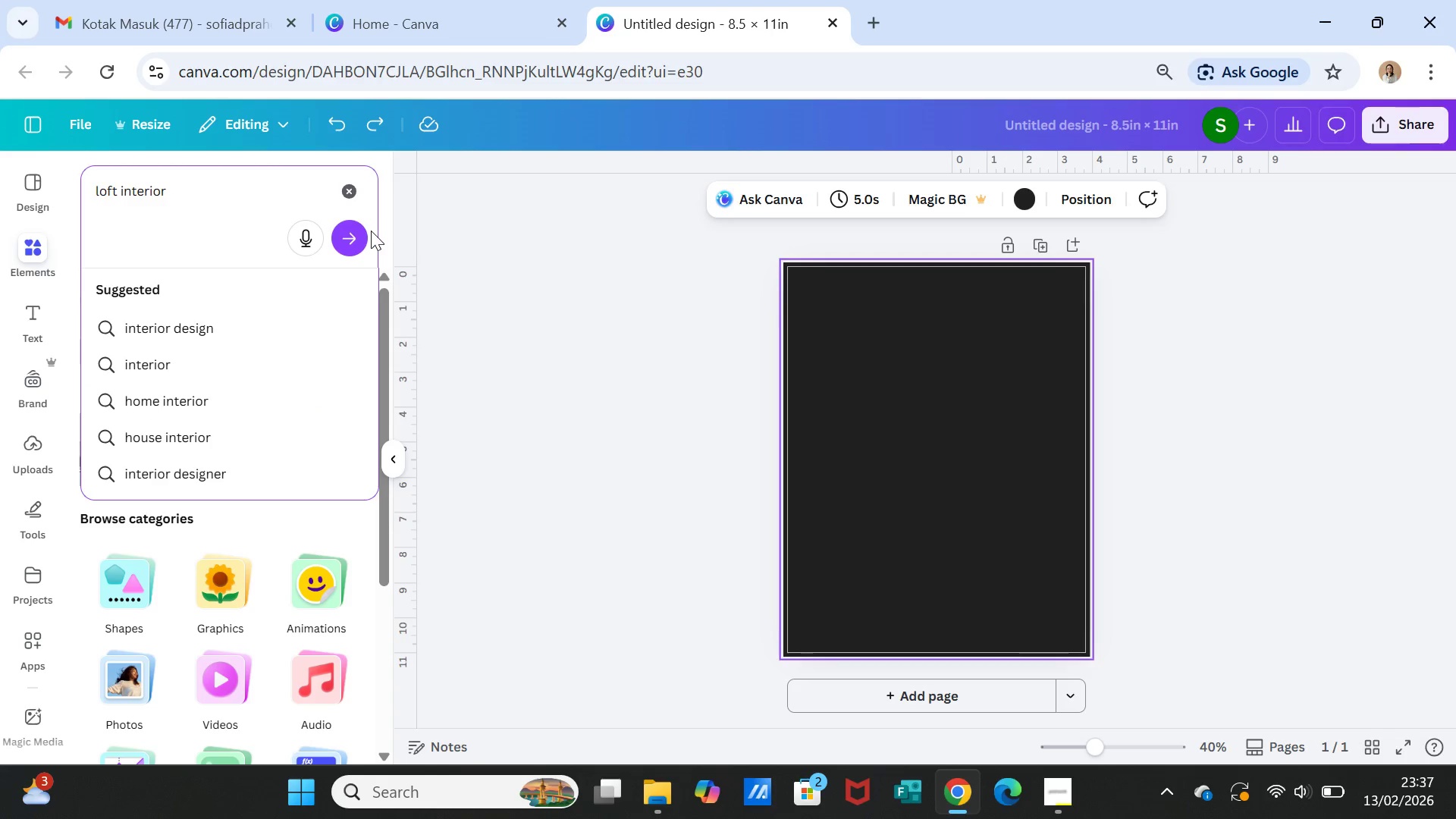 
left_click([343, 230])
 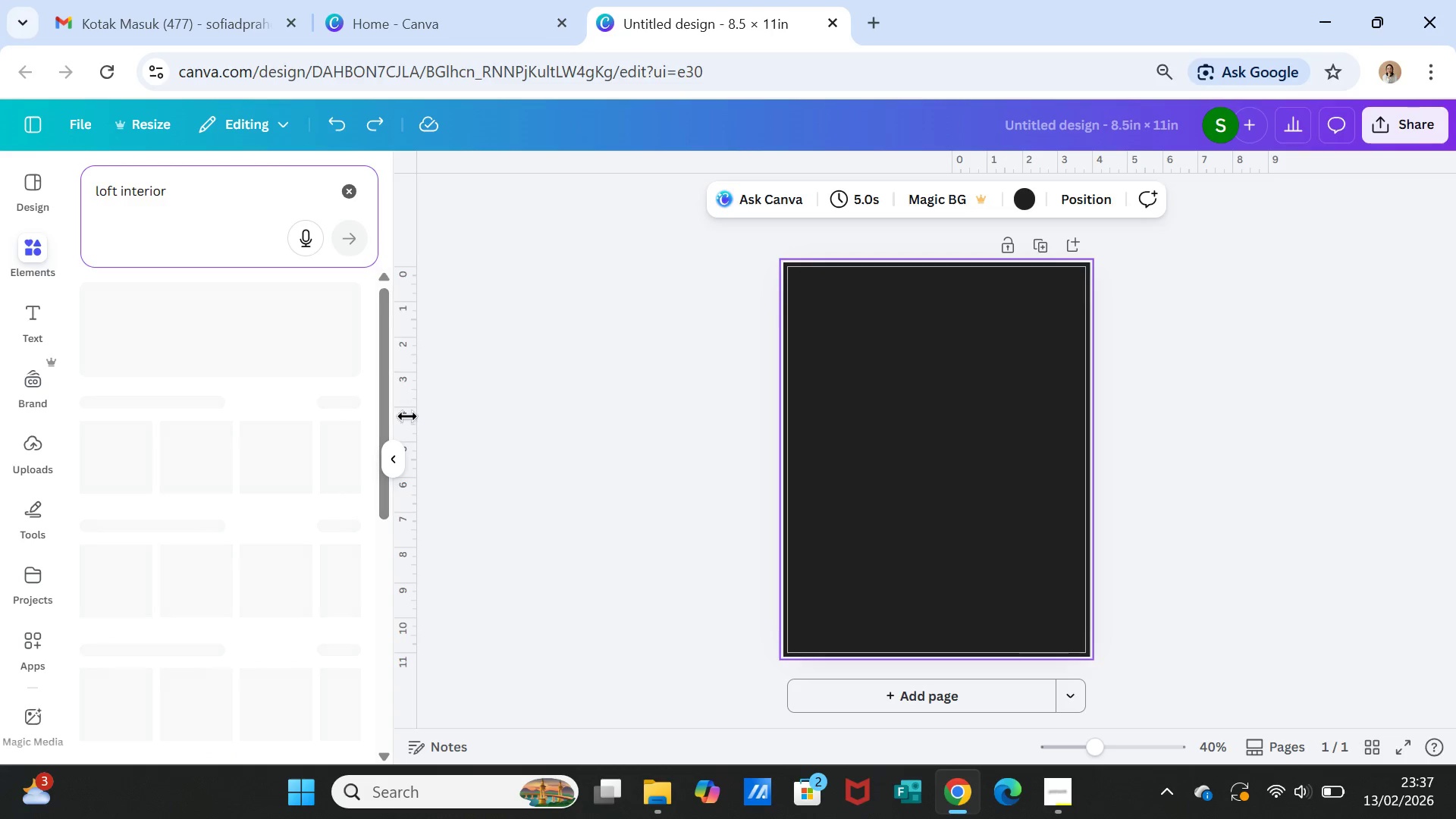 
mouse_move([378, 455])
 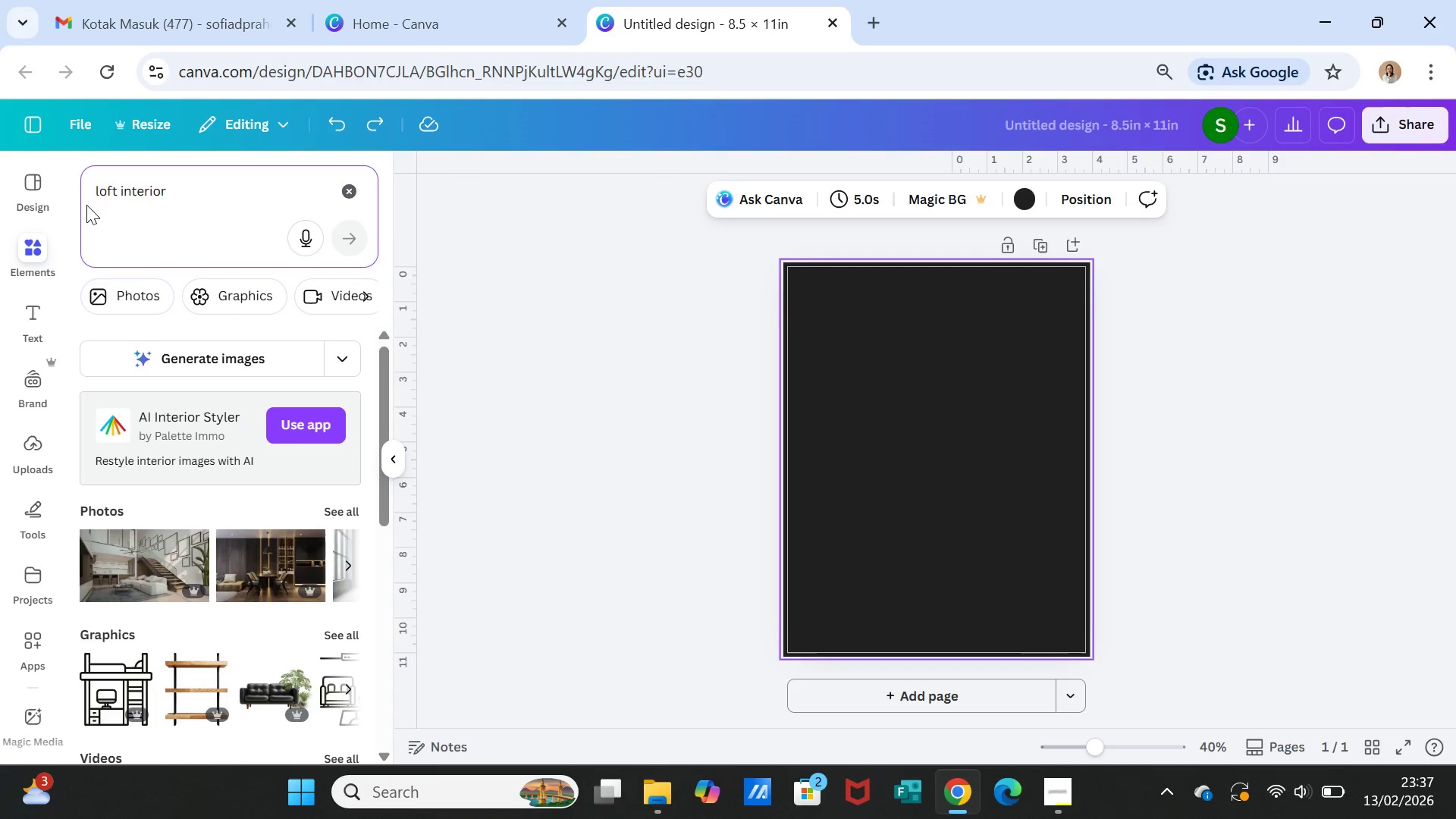 
left_click([96, 199])
 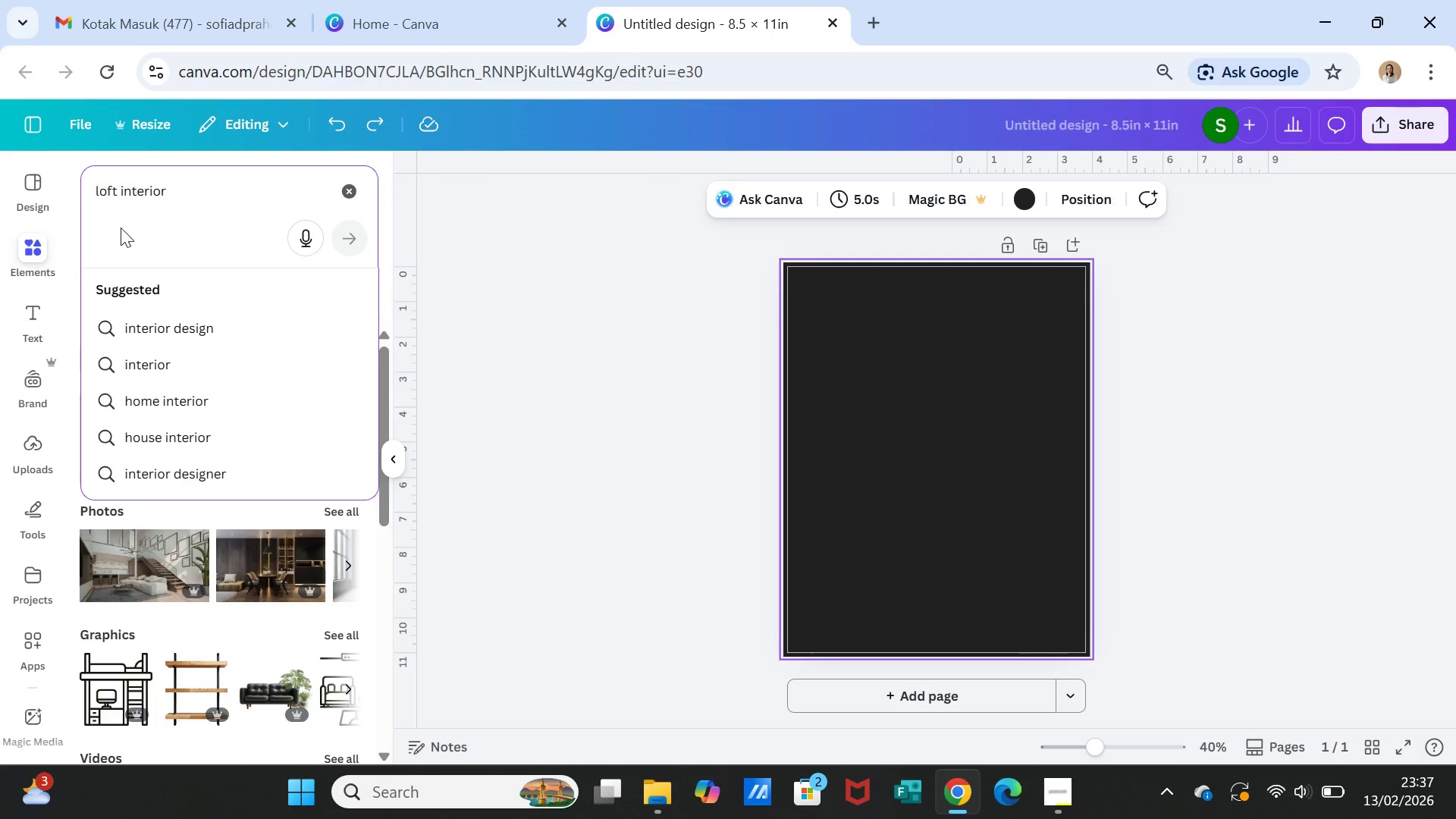 
type(indi)
key(Backspace)
type(ustrial )
 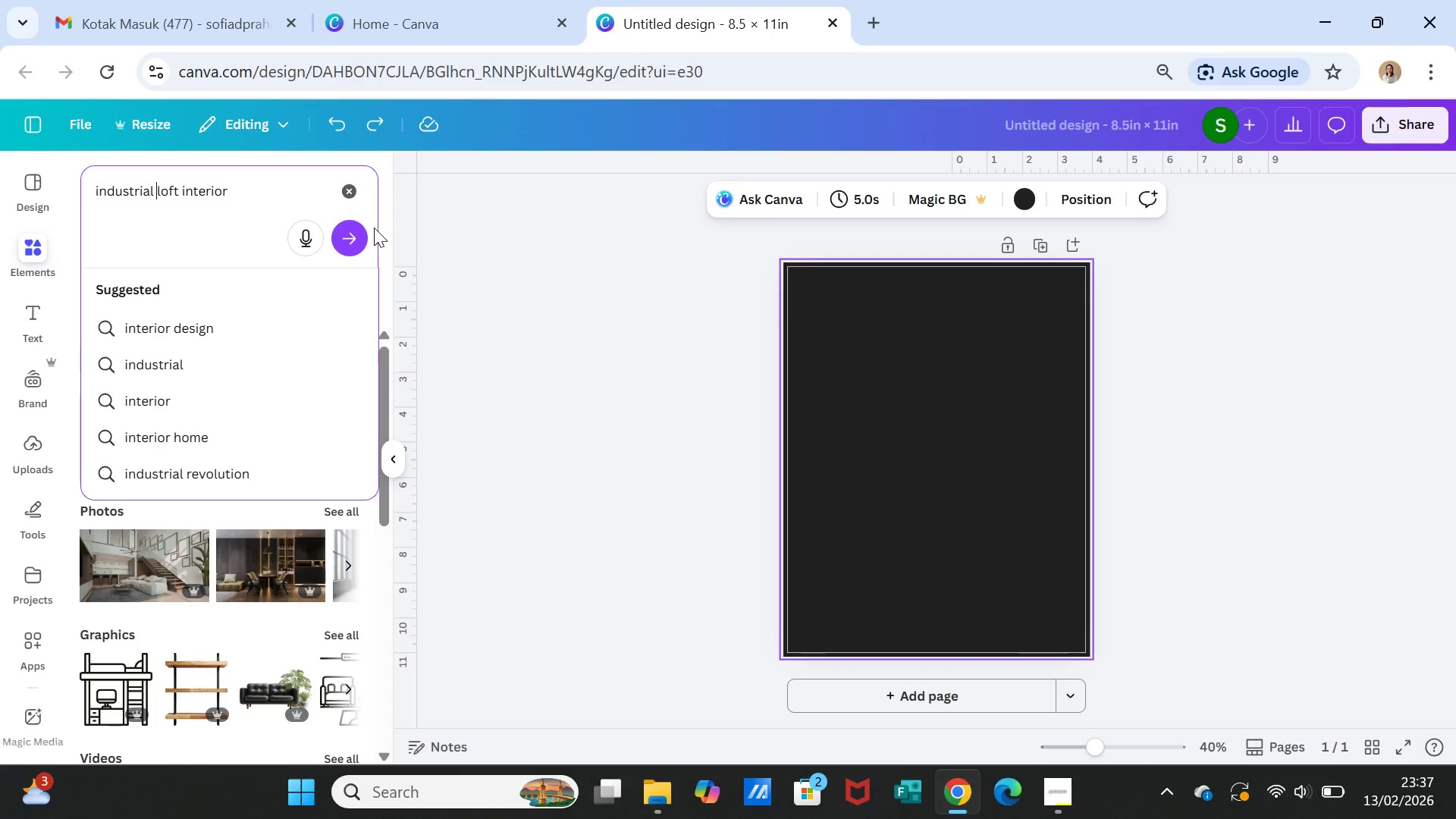 
left_click([348, 231])
 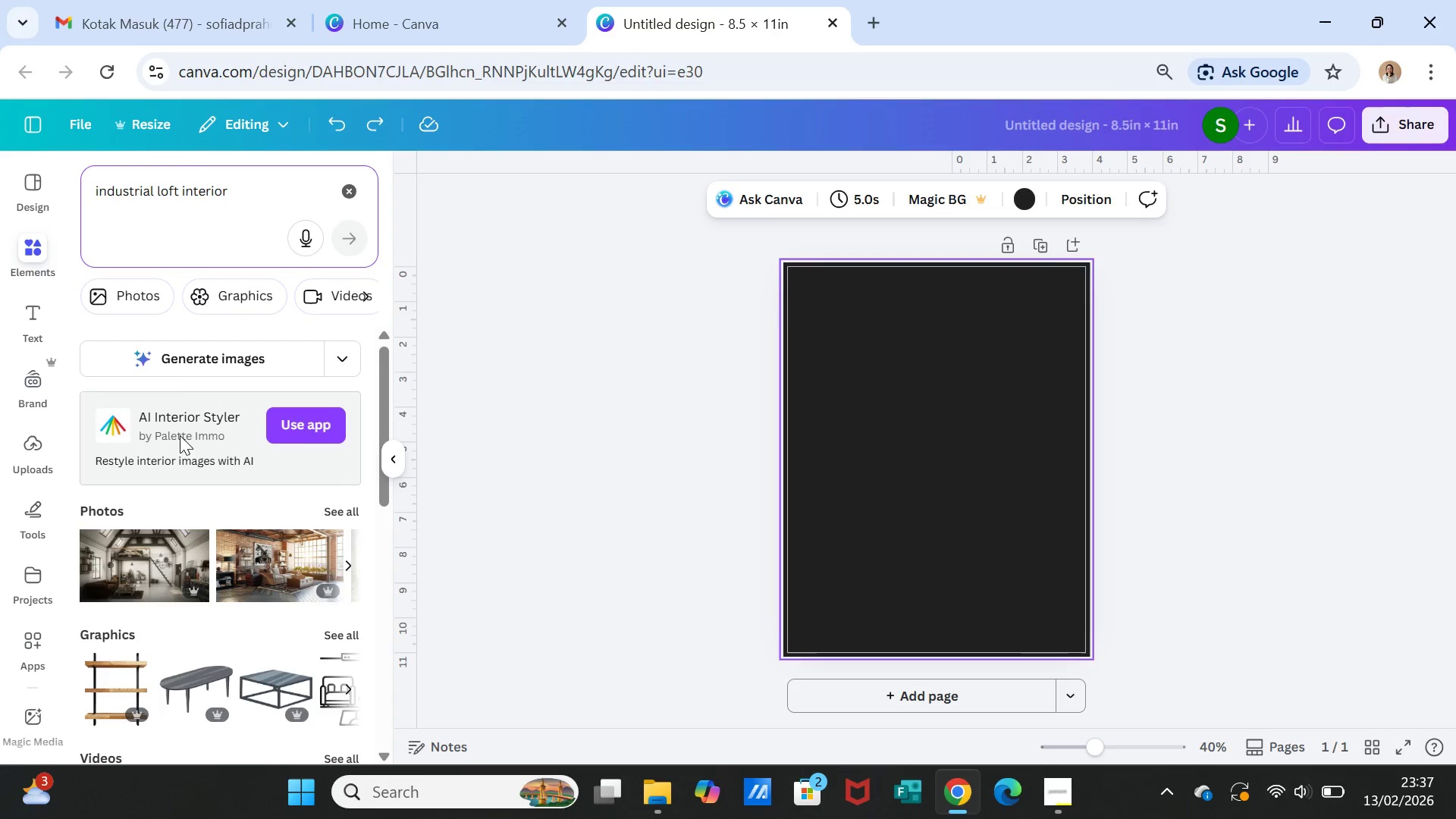 
left_click([177, 358])
 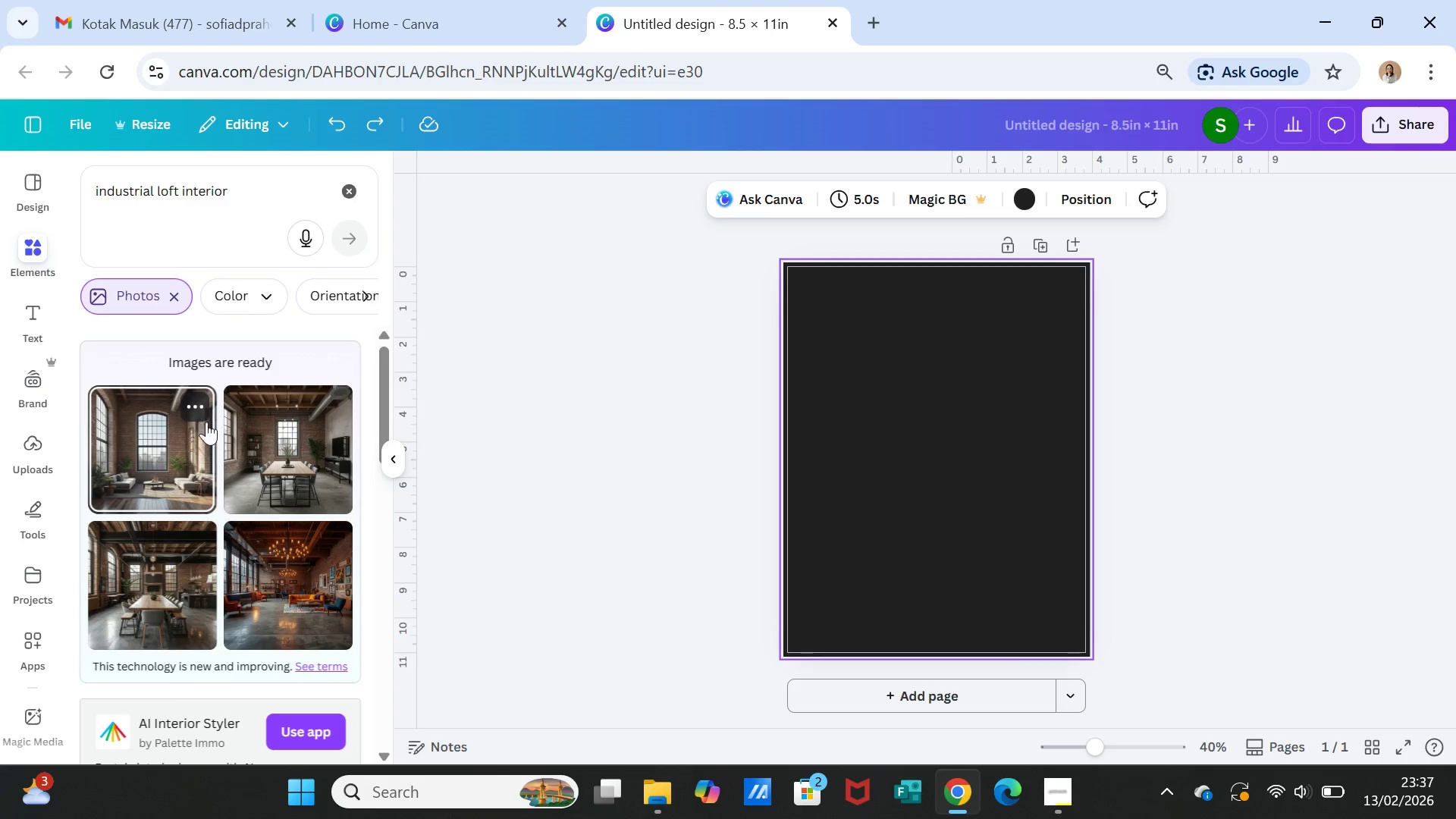 
wait(23.12)
 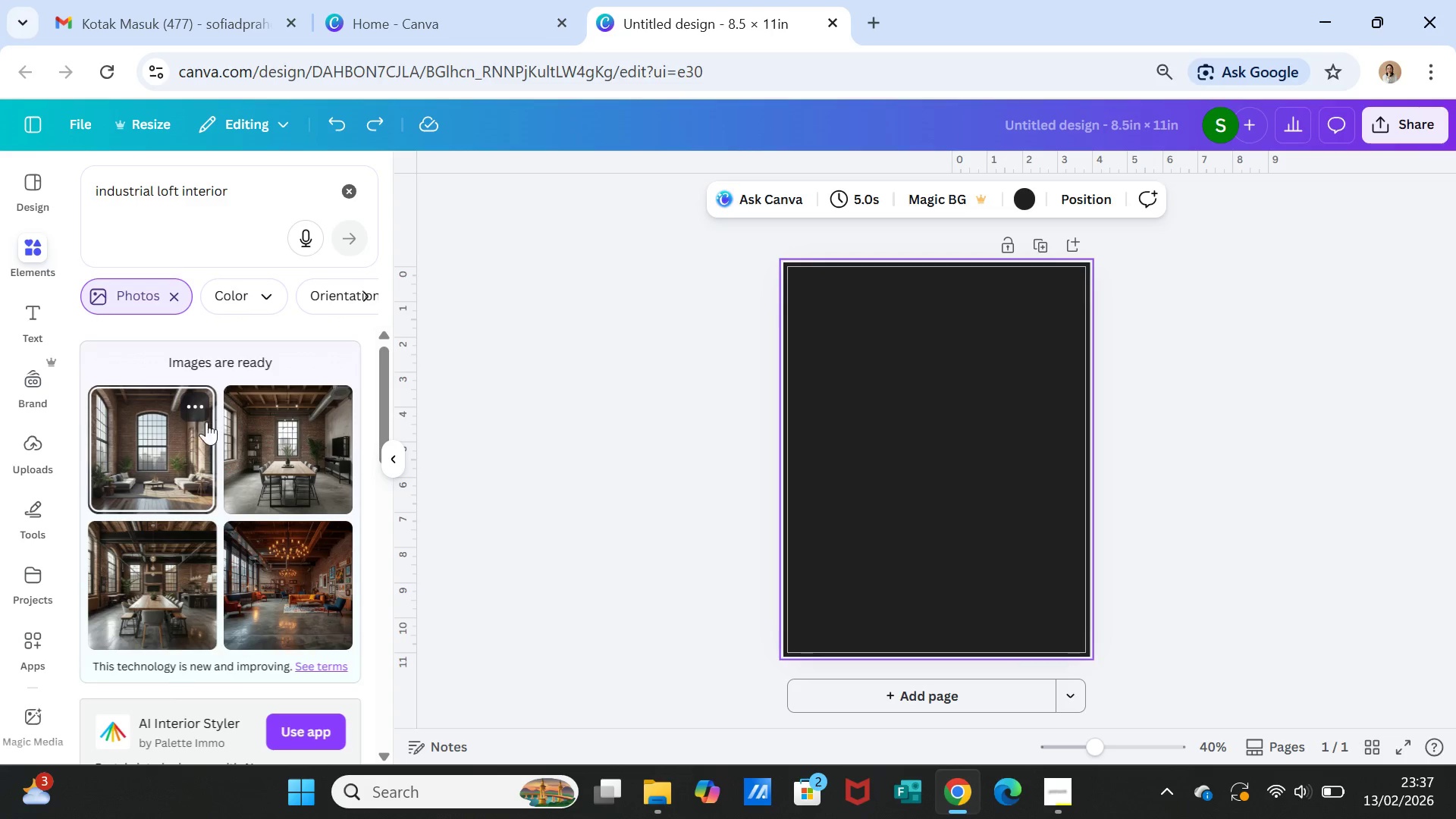 
left_click([287, 612])
 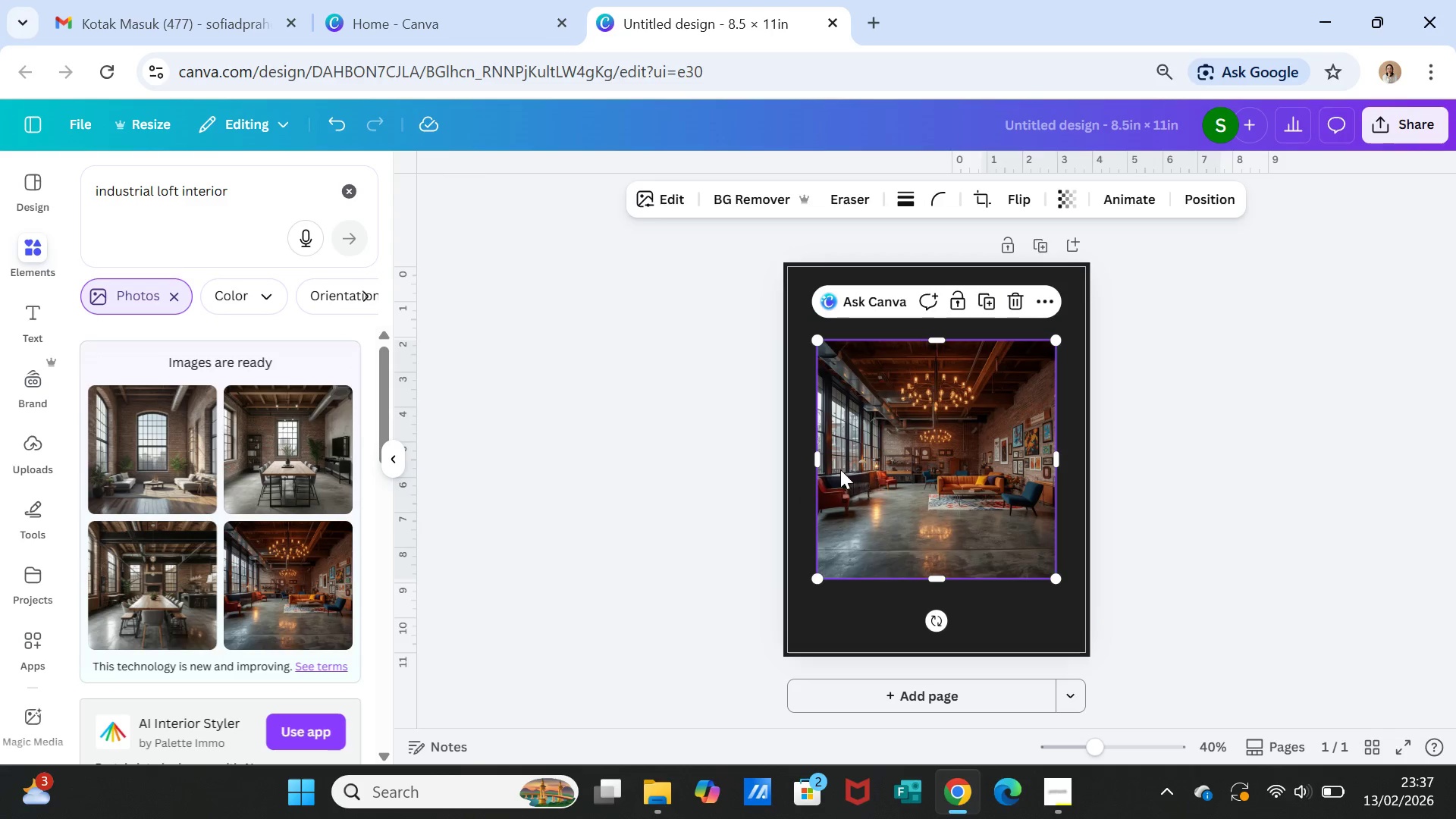 
left_click_drag(start_coordinate=[821, 466], to_coordinate=[792, 460])
 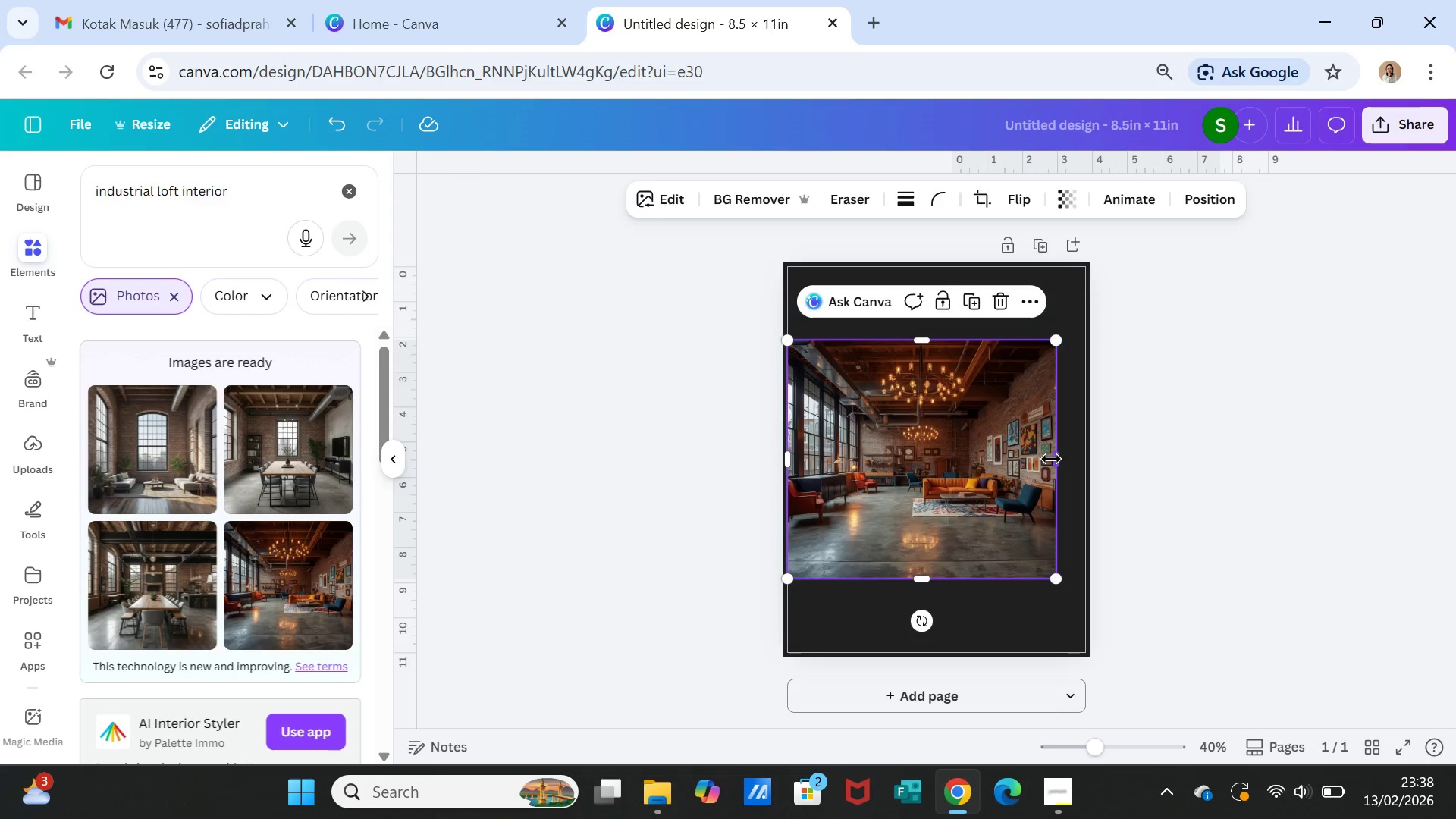 
left_click_drag(start_coordinate=[1051, 459], to_coordinate=[1078, 459])
 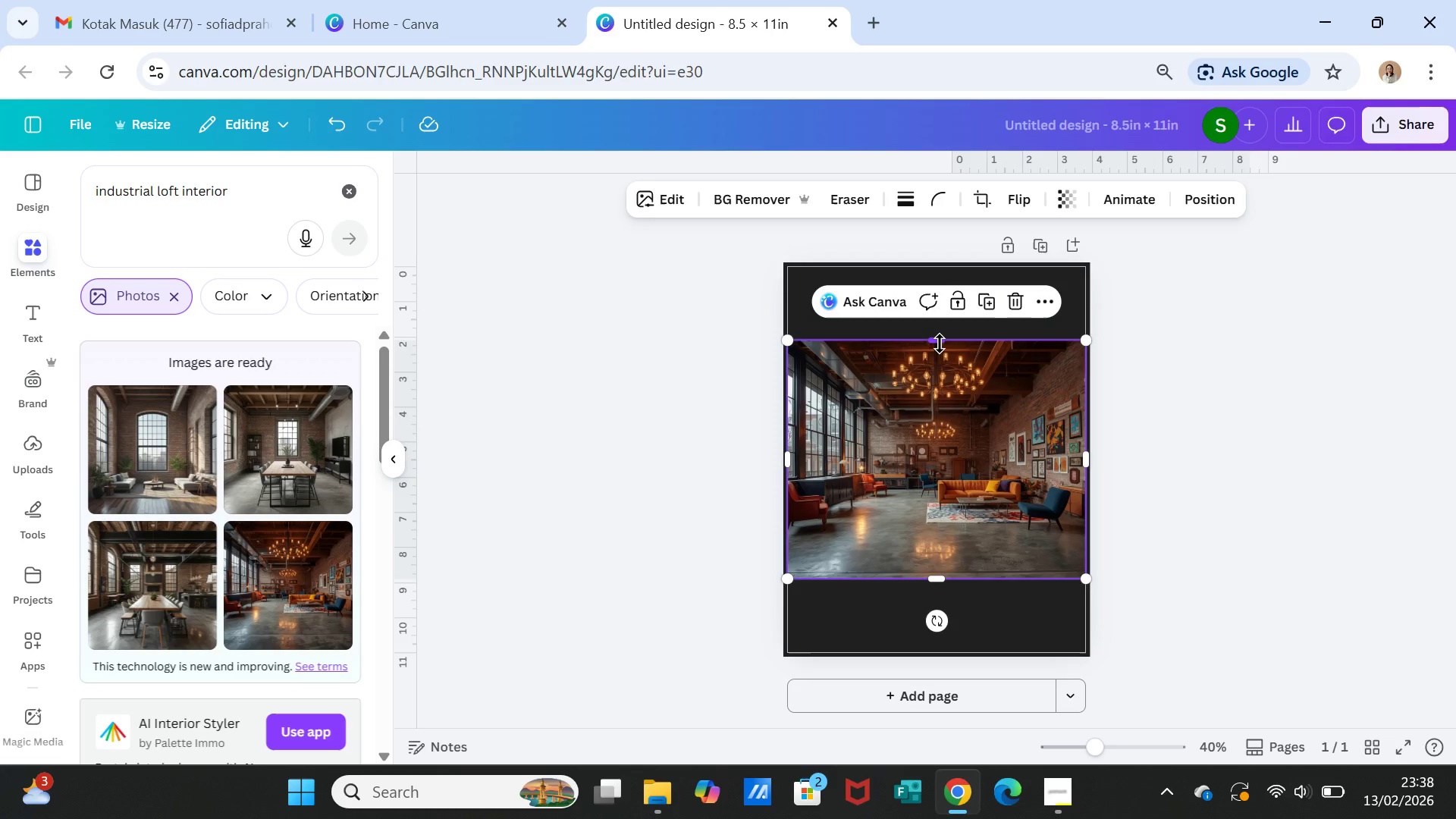 
wait(11.09)
 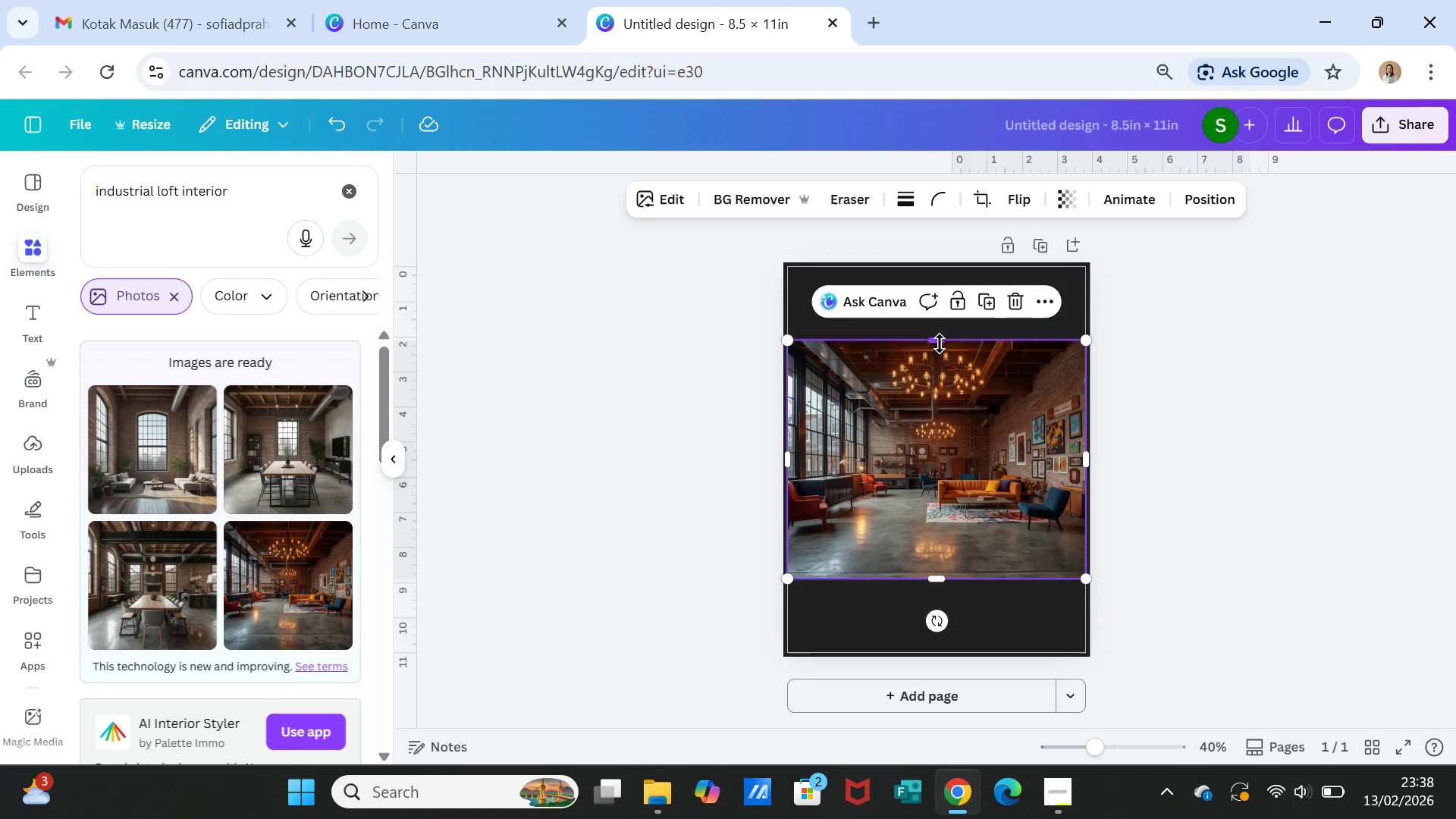 
left_click_drag(start_coordinate=[937, 333], to_coordinate=[939, 340])
 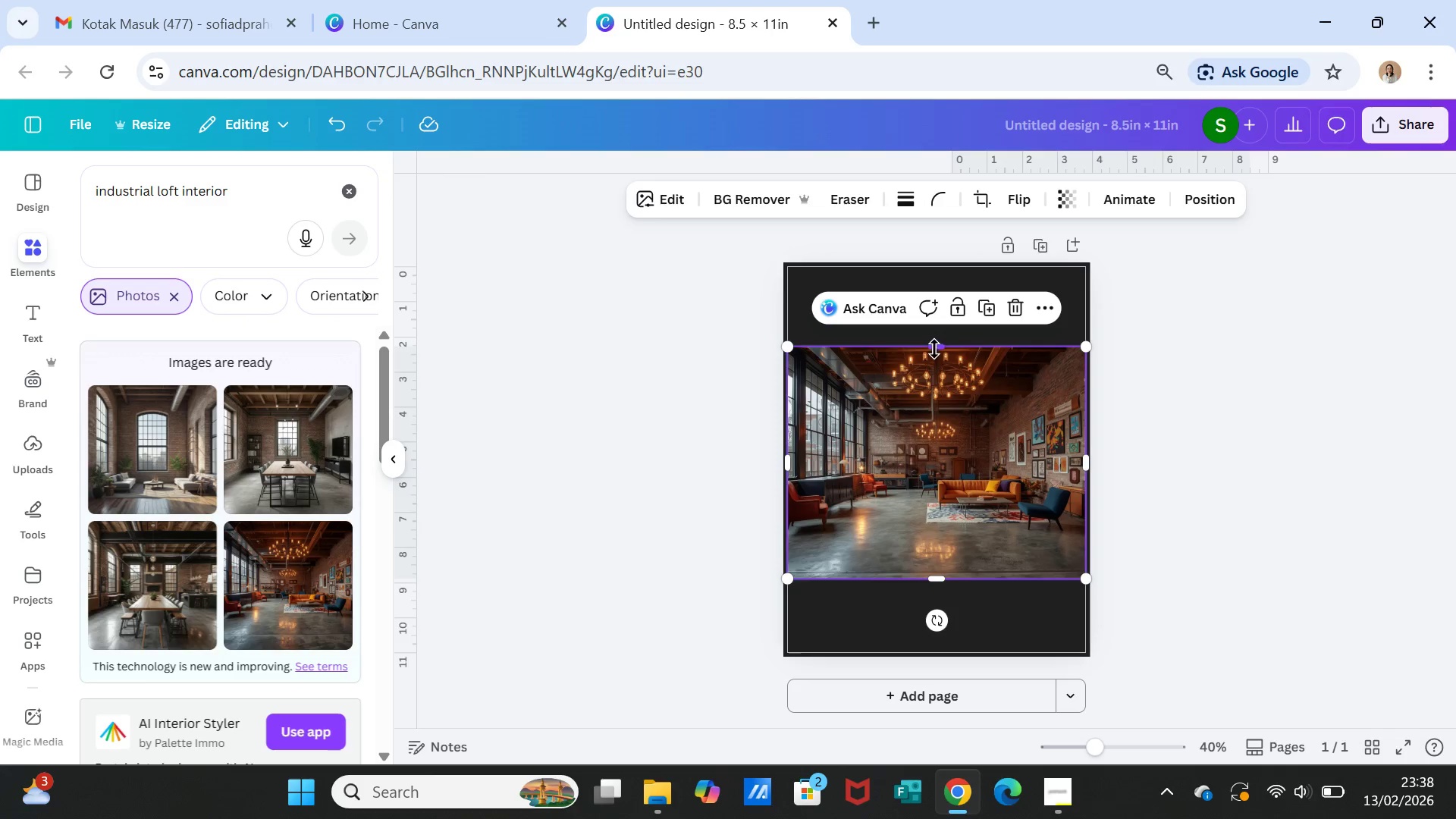 
left_click_drag(start_coordinate=[934, 348], to_coordinate=[934, 306])
 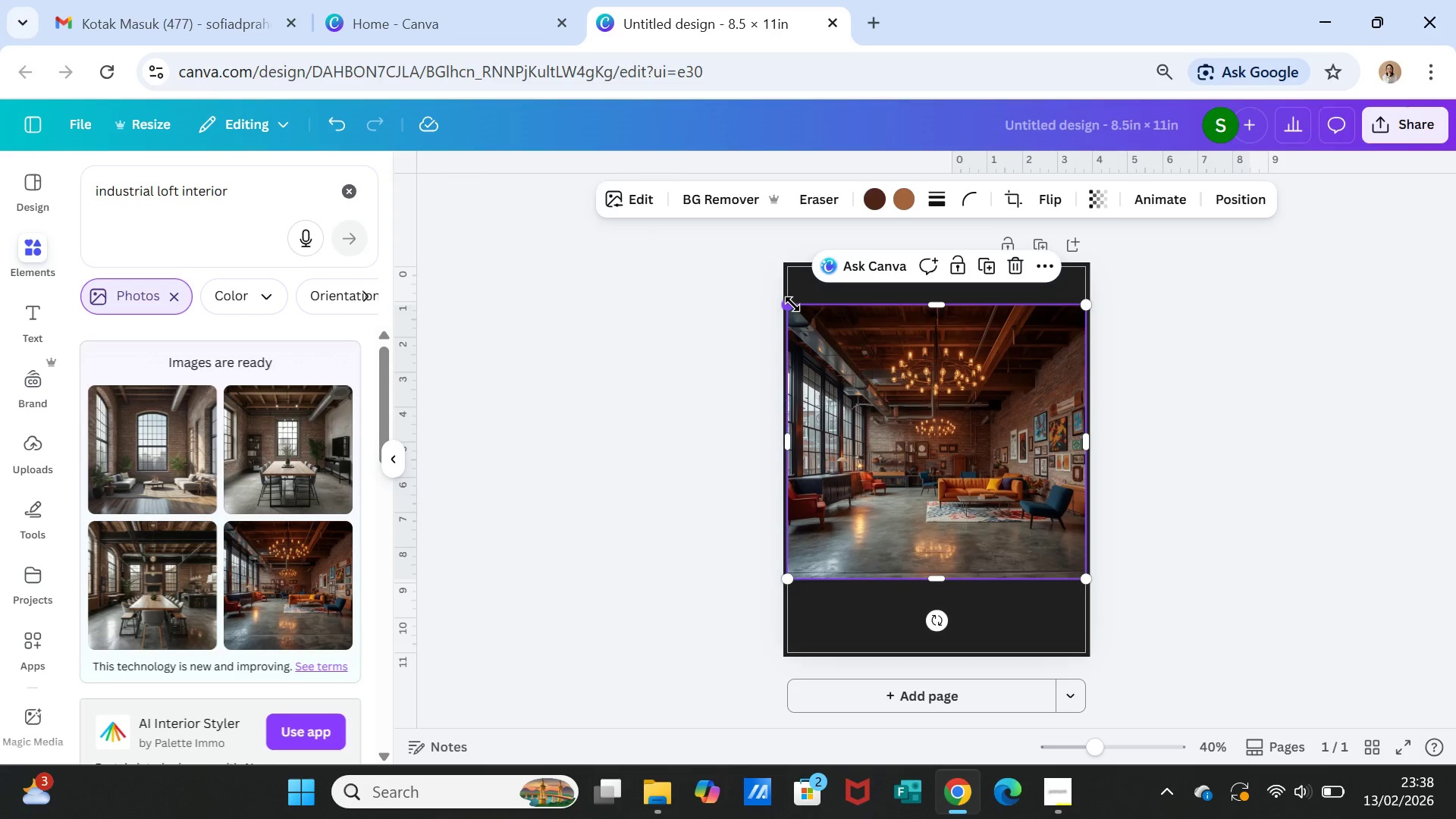 
left_click_drag(start_coordinate=[792, 304], to_coordinate=[829, 347])
 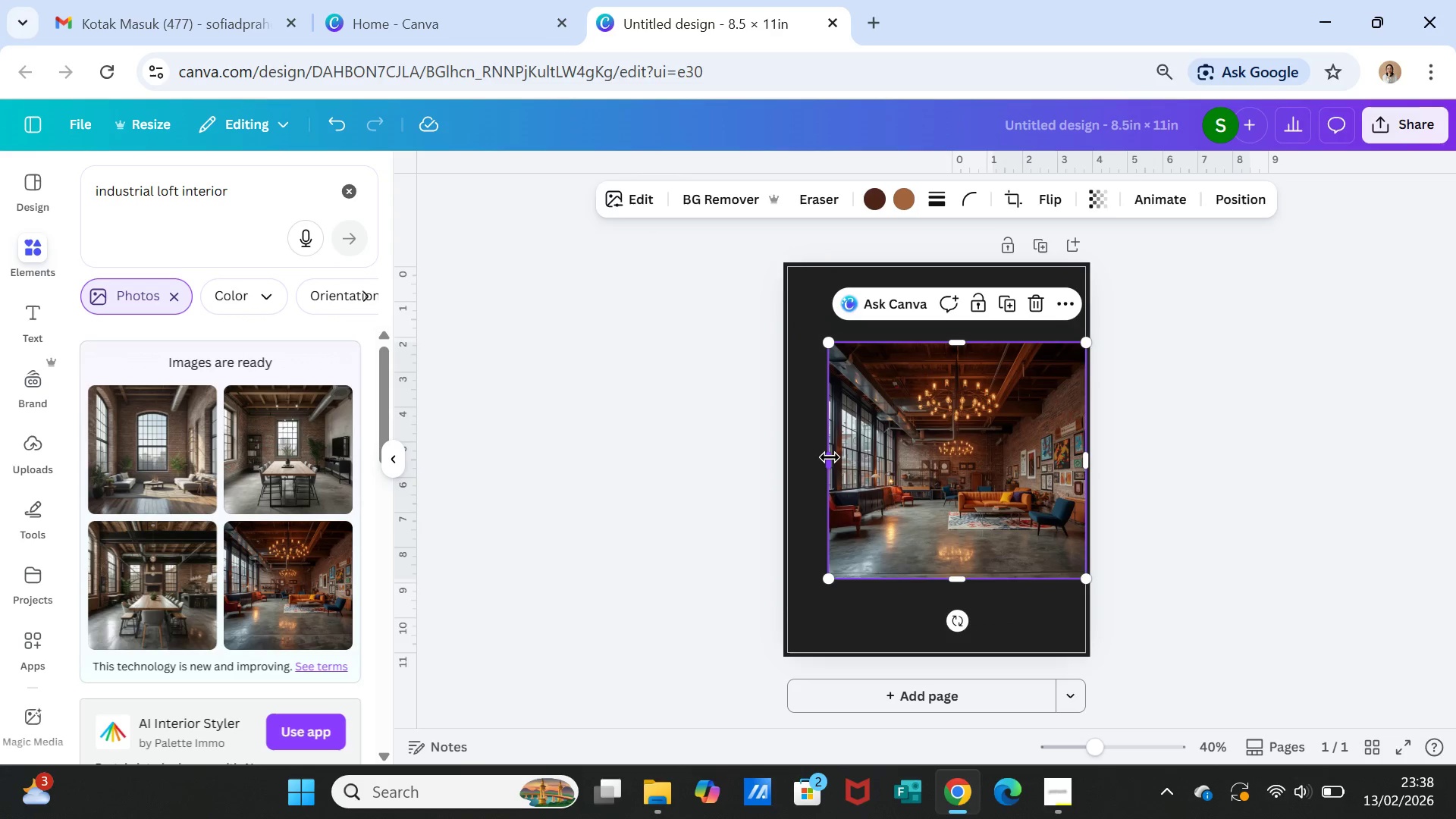 
left_click_drag(start_coordinate=[830, 457], to_coordinate=[791, 443])
 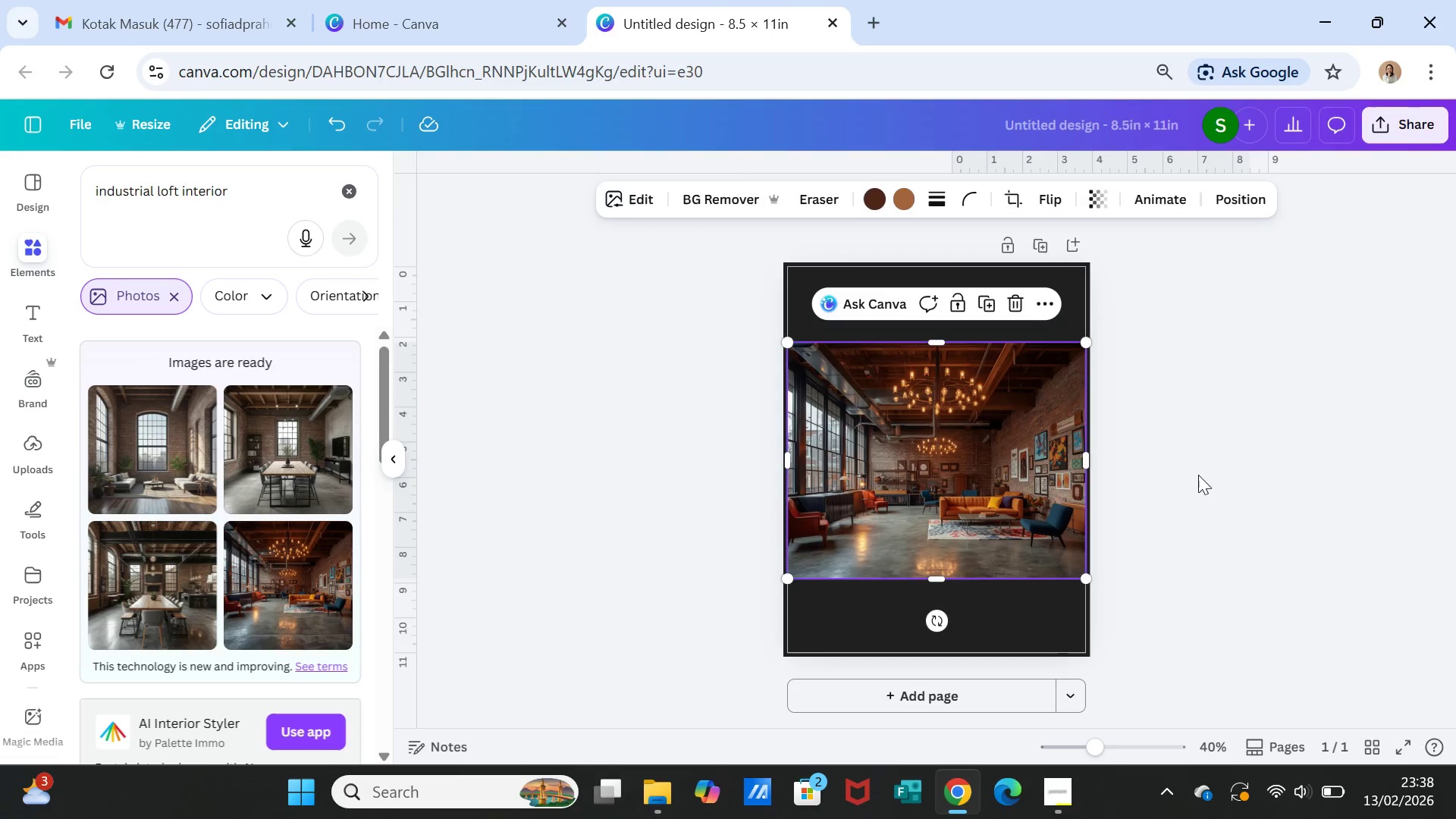 
left_click([1198, 475])
 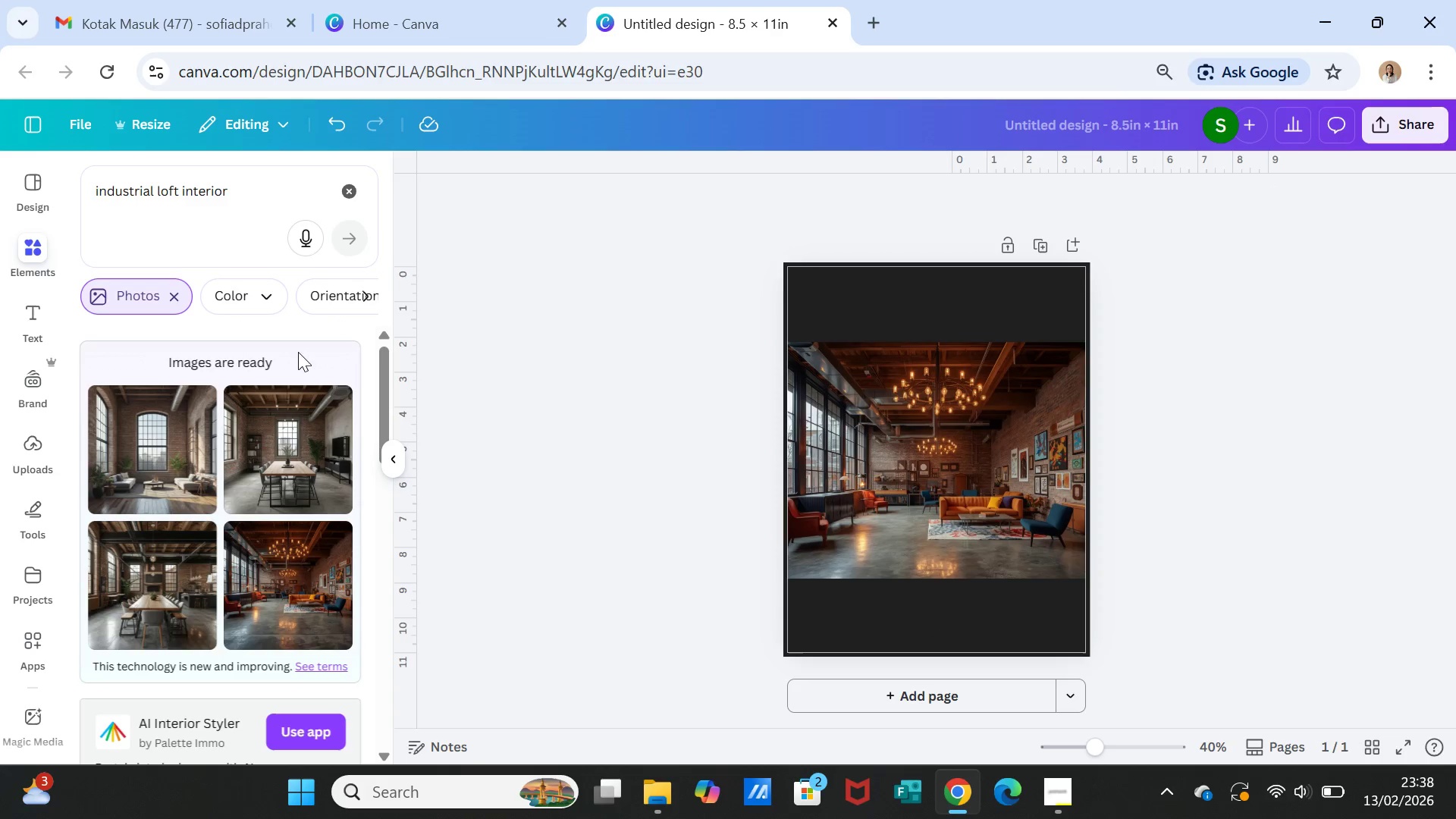 
left_click([20, 245])
 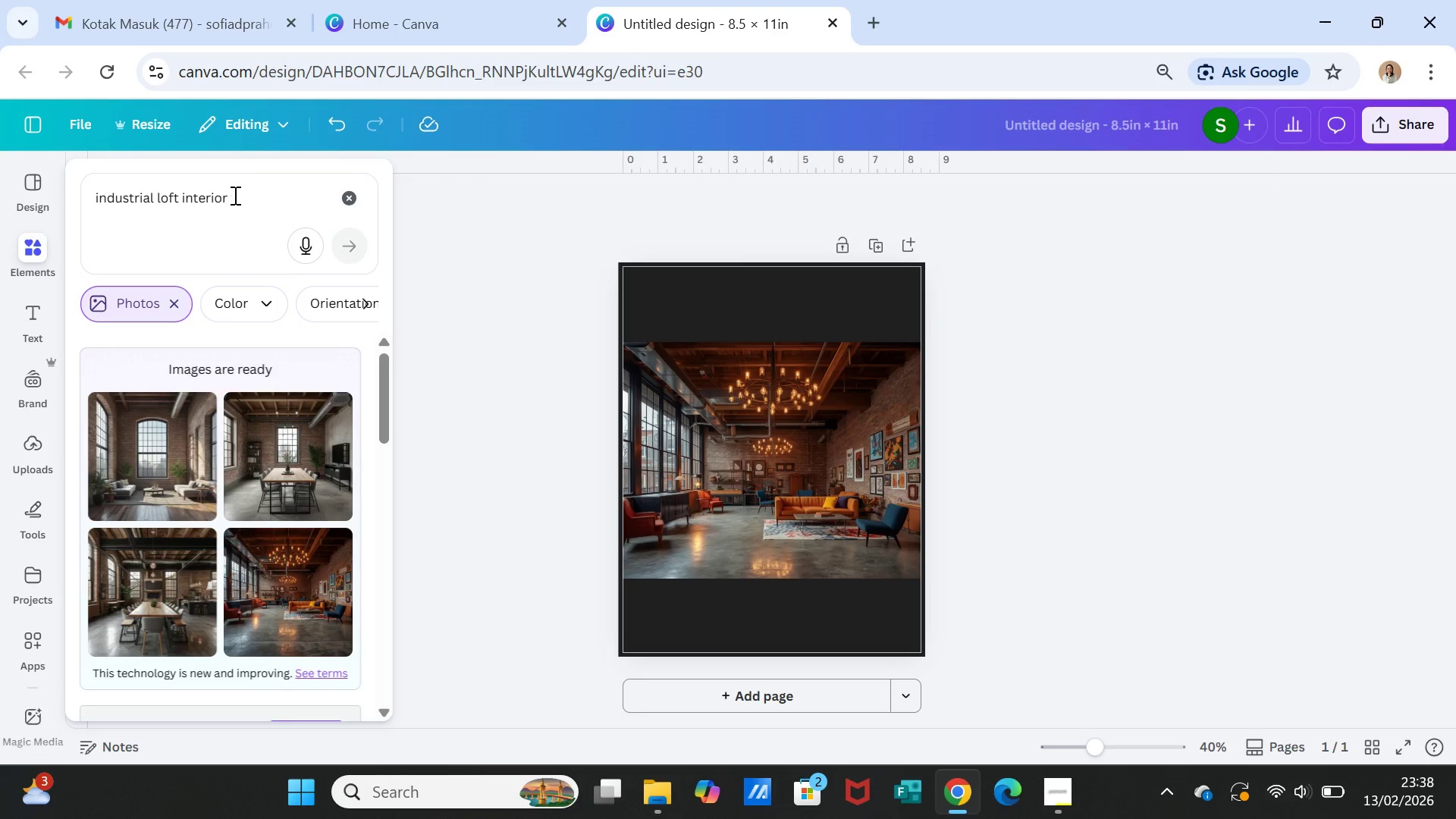 
double_click([238, 196])
 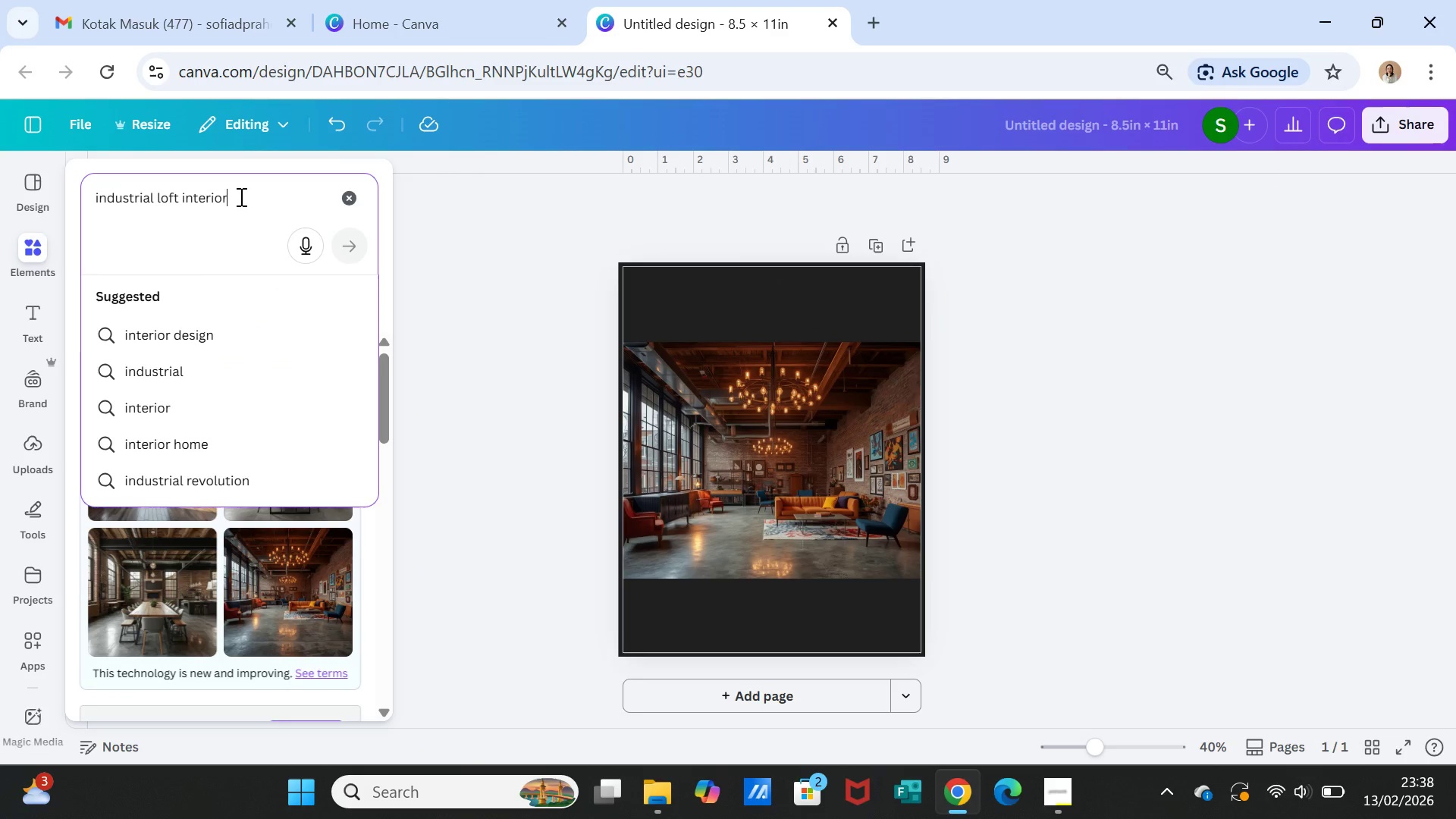 
double_click([240, 196])
 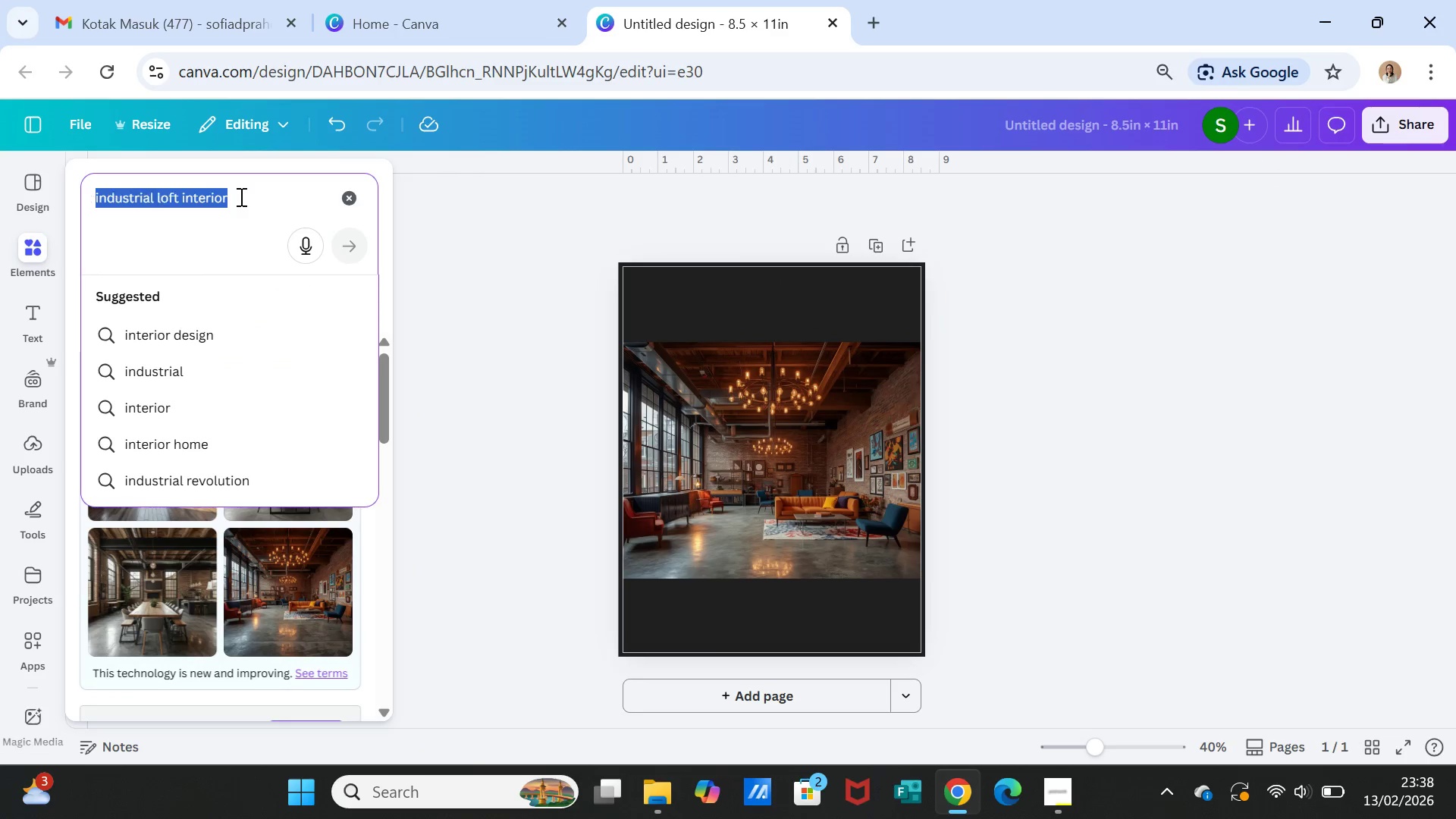 
triple_click([240, 196])
 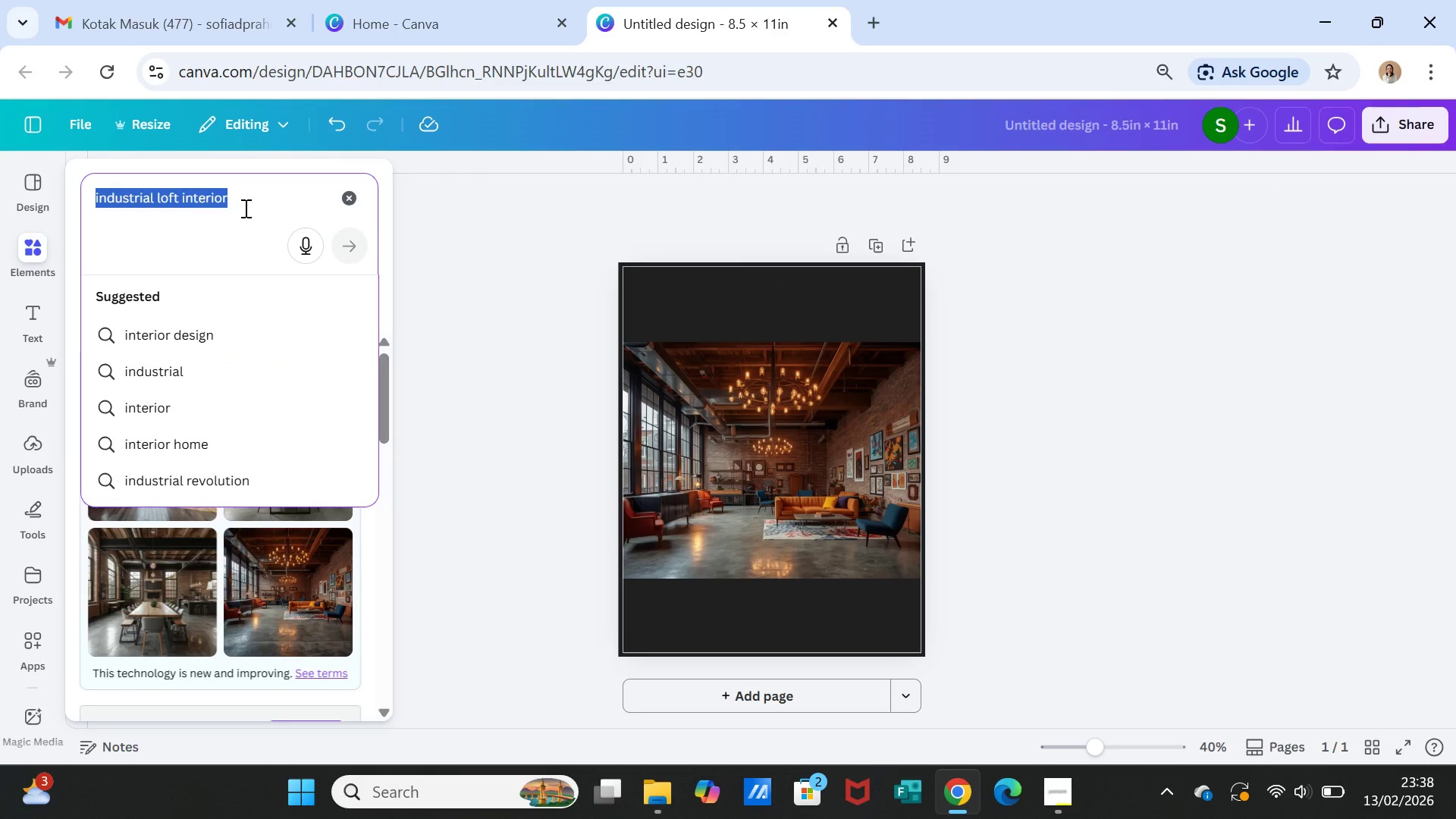 
type(line)
 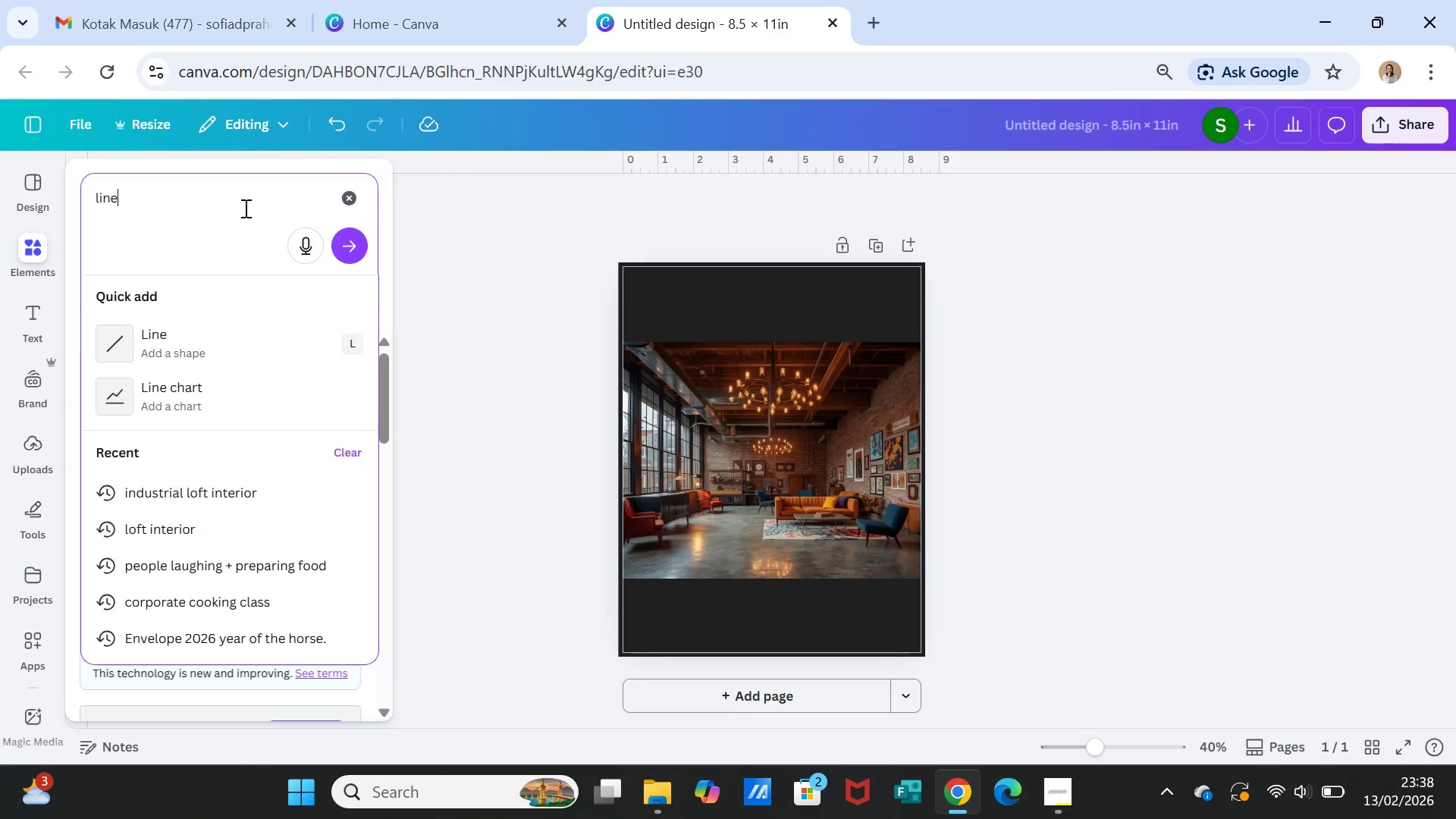 
key(Enter)
 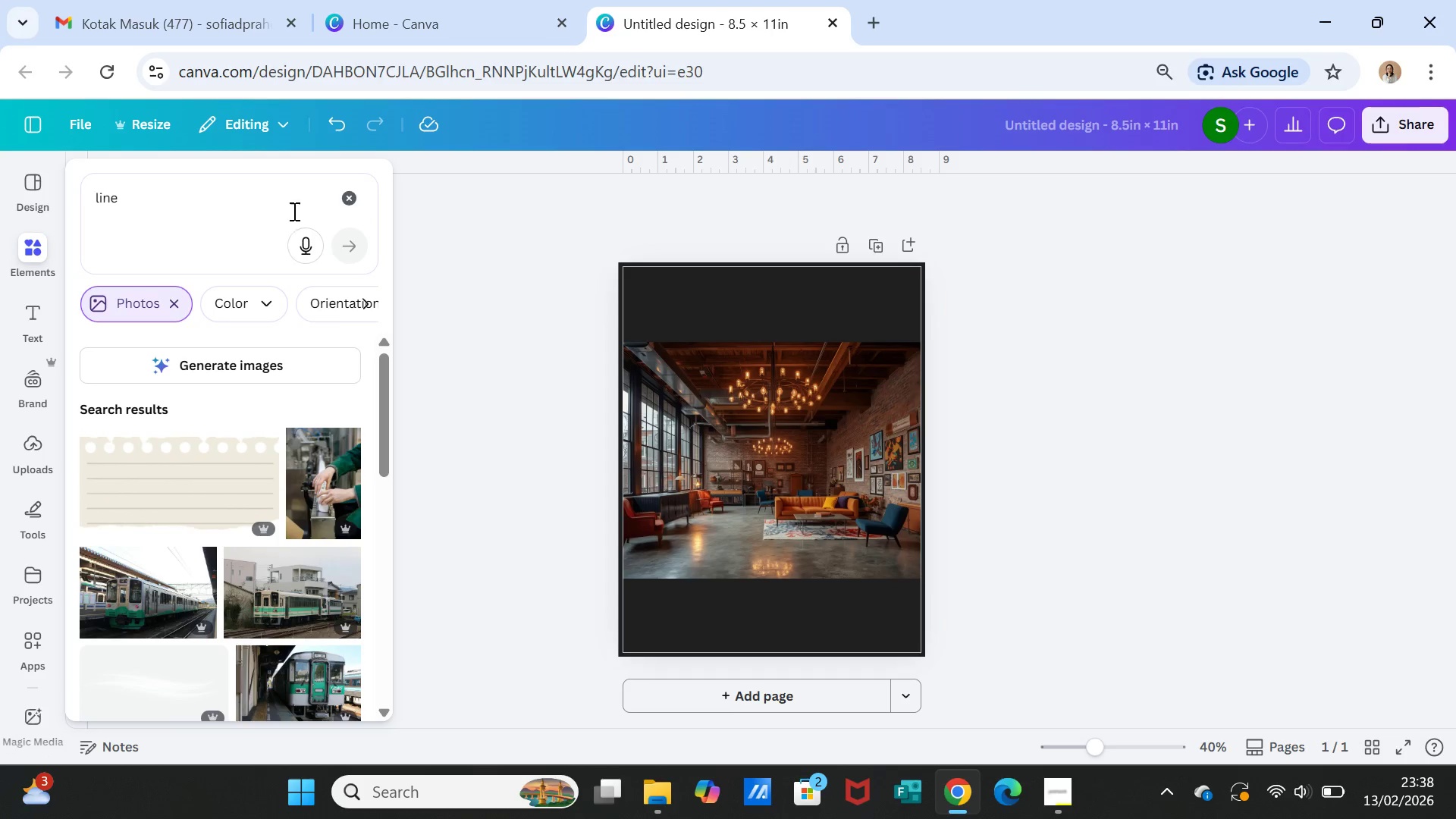 
wait(5.8)
 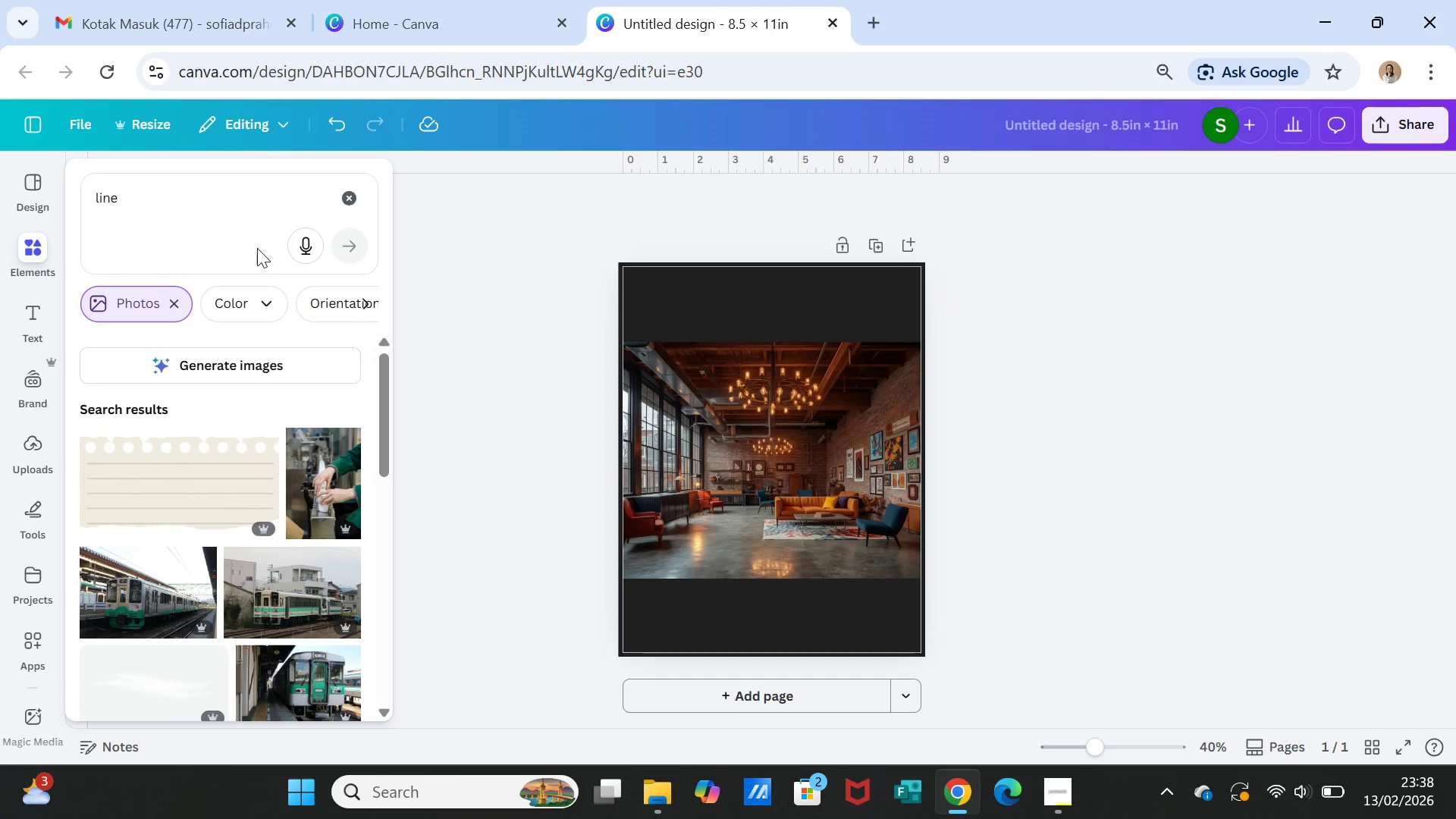 
left_click([350, 199])
 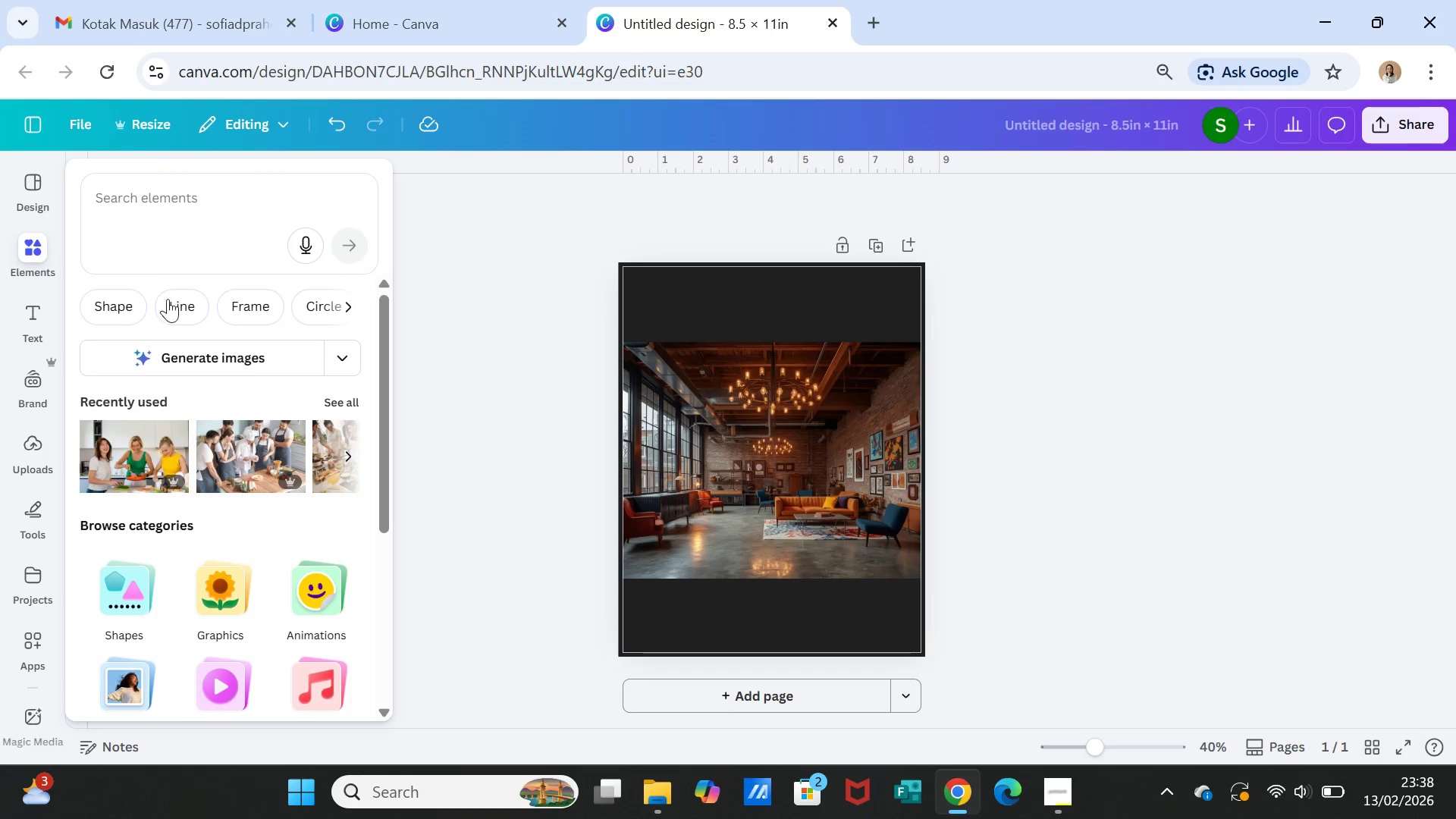 
left_click([184, 312])
 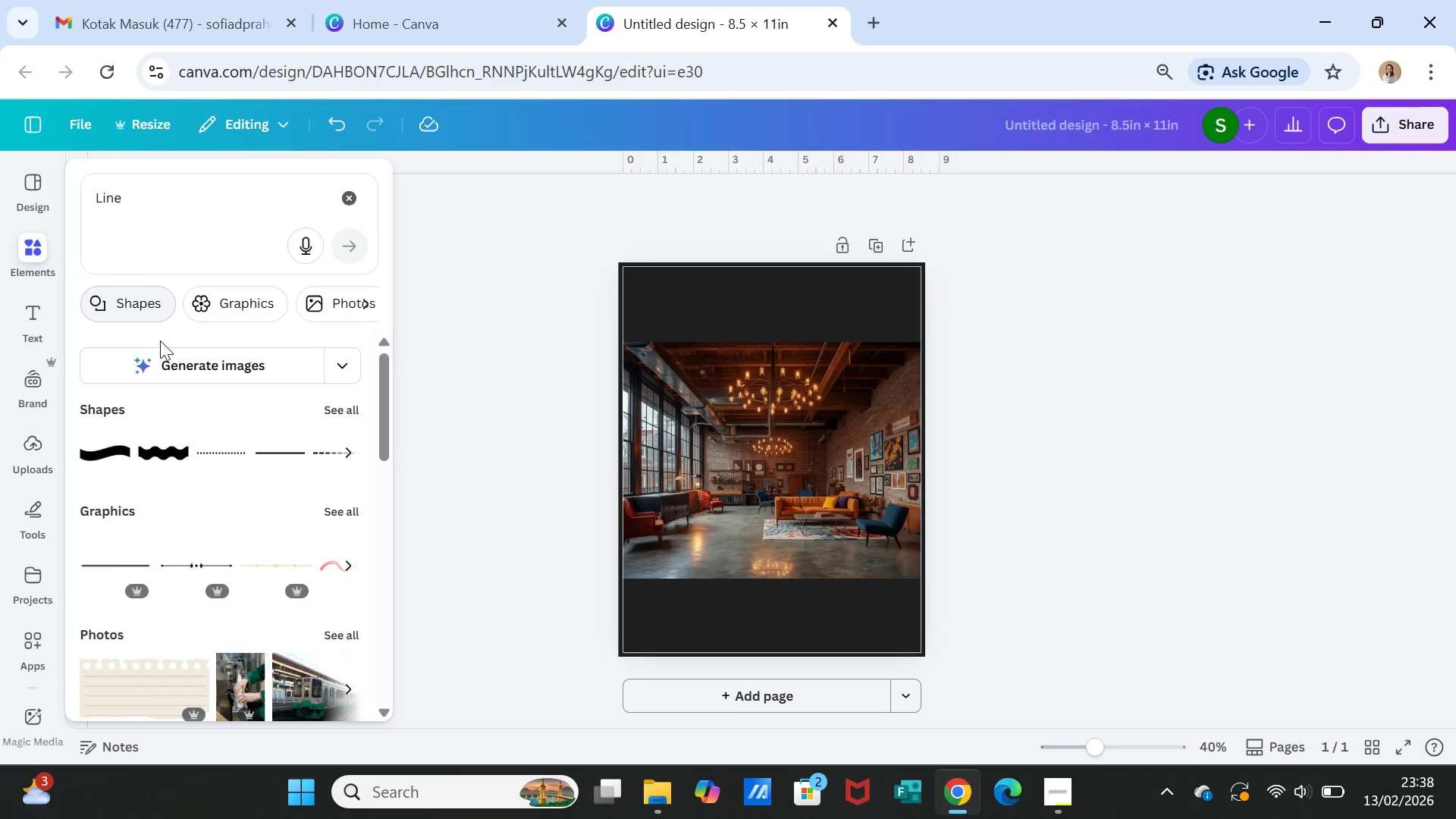 
left_click([269, 456])
 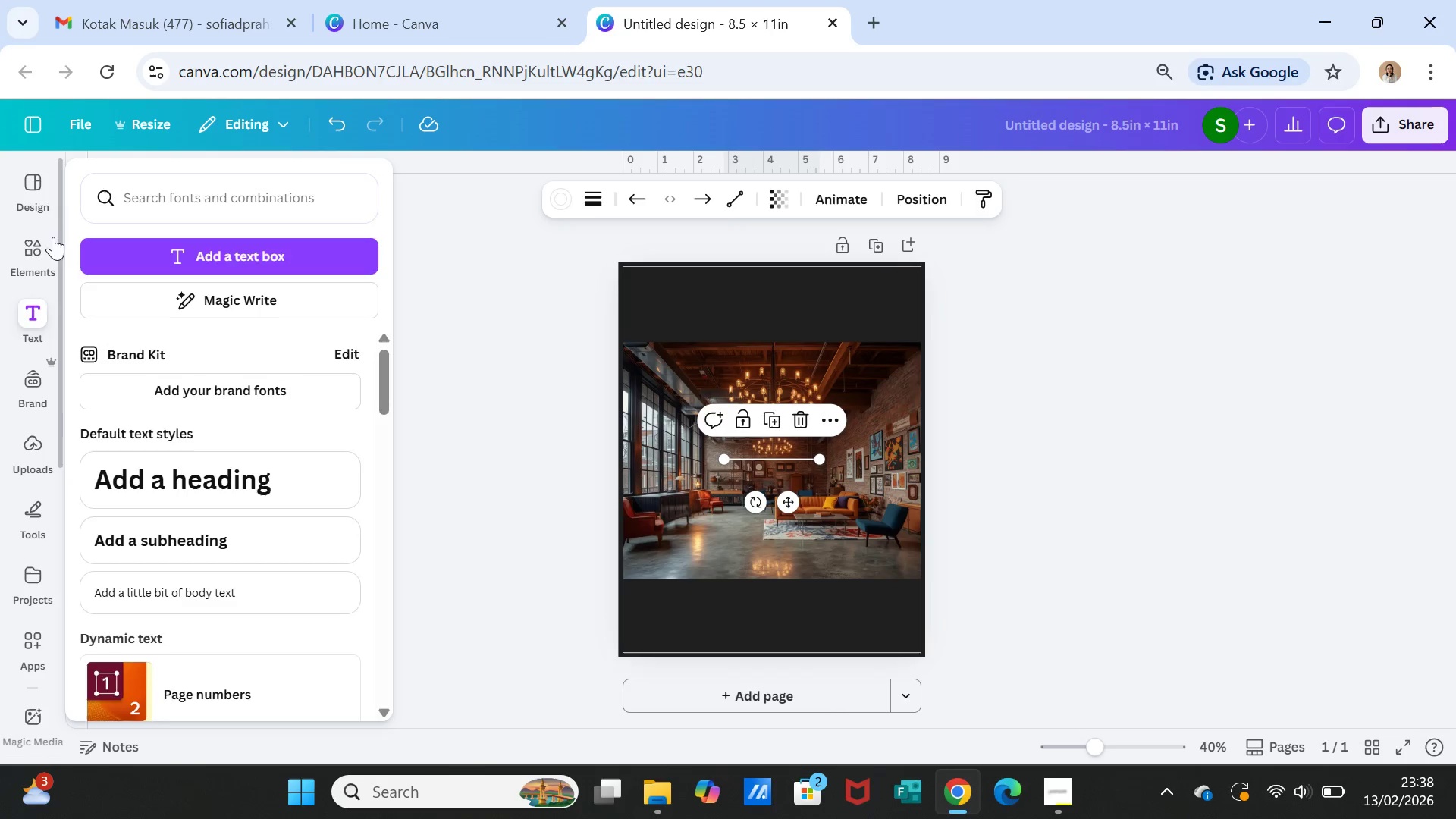 
wait(9.38)
 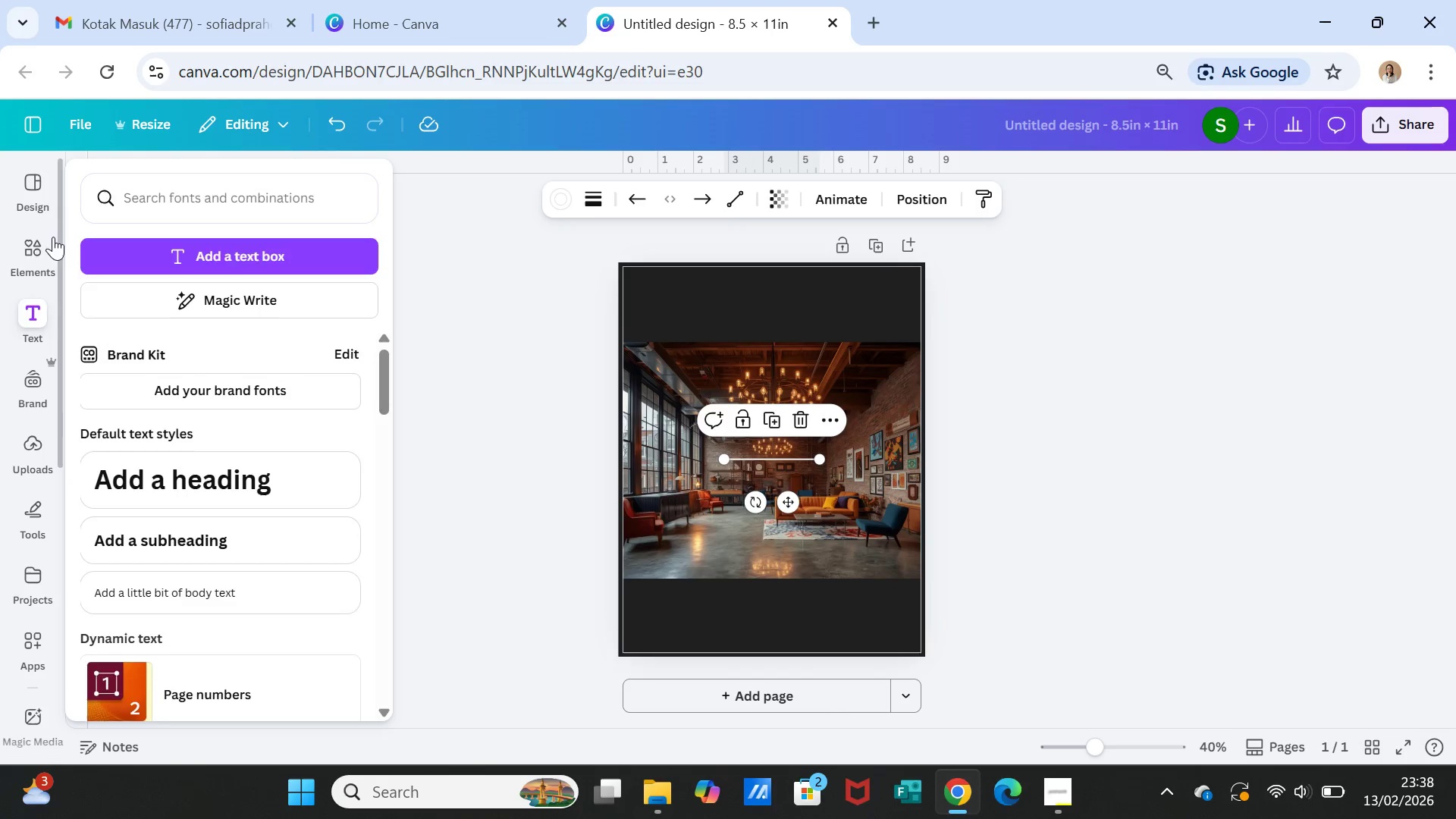 
left_click_drag(start_coordinate=[791, 455], to_coordinate=[689, 274])